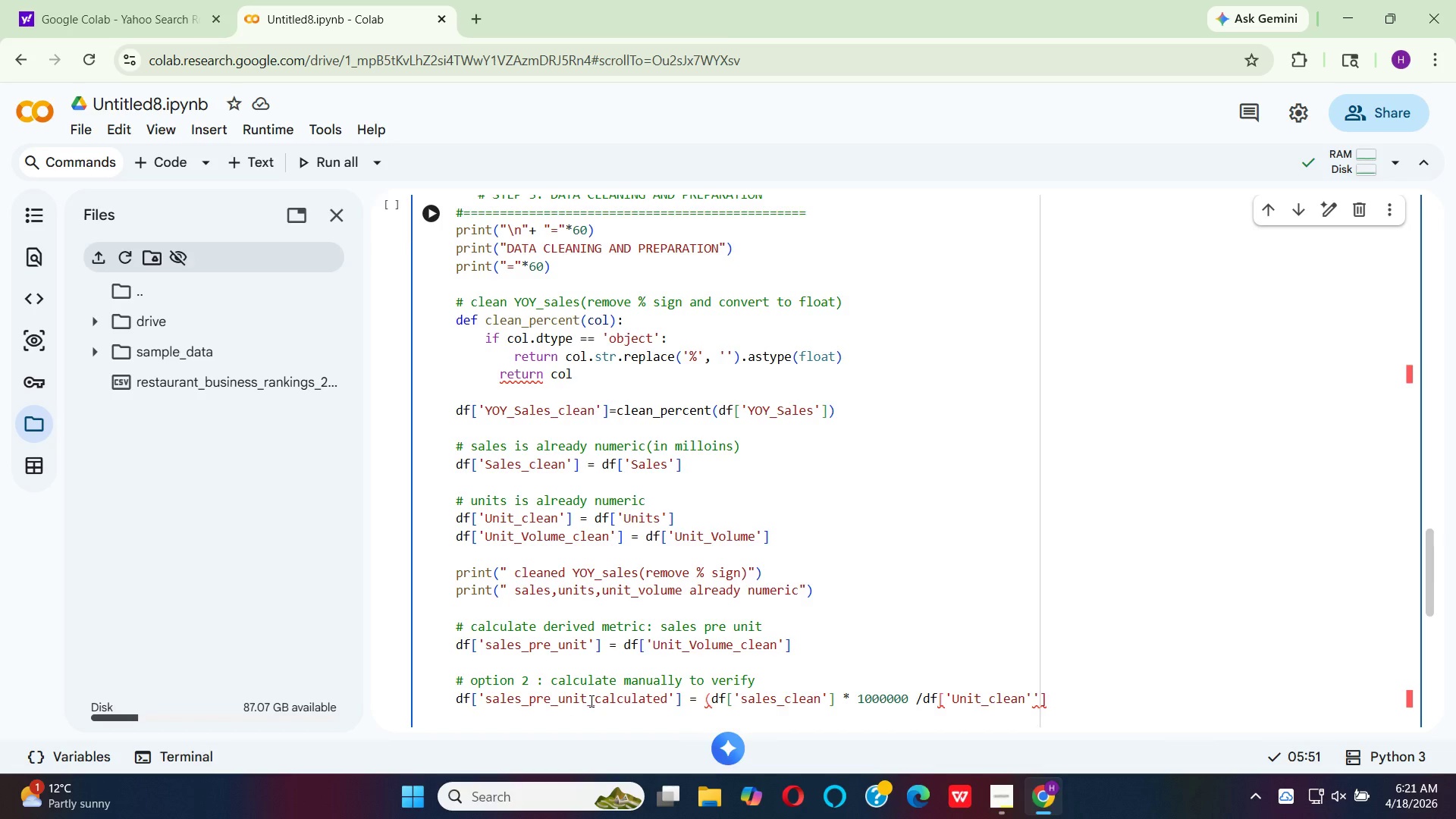 
key(Backspace)
 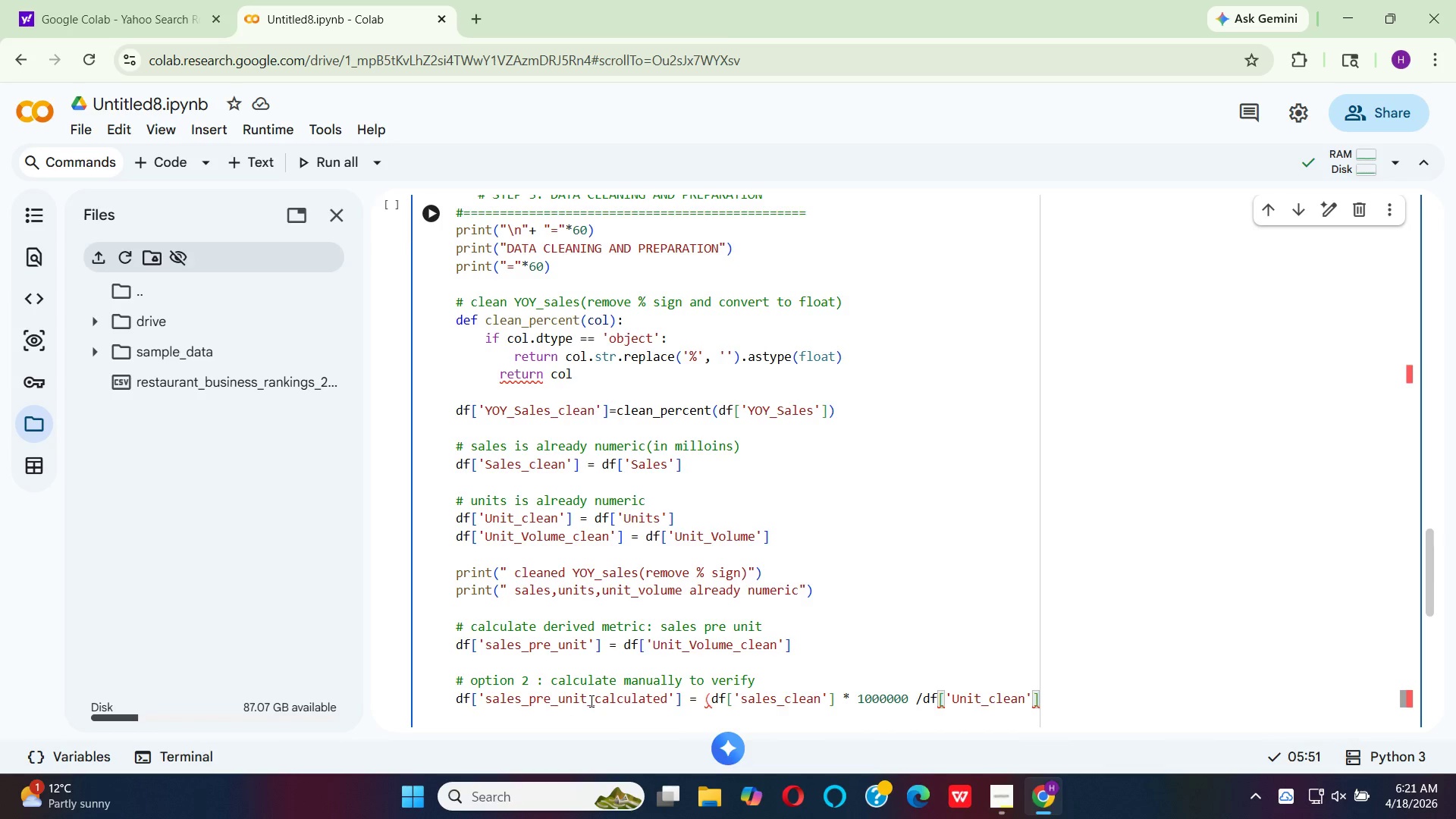 
key(ArrowRight)
 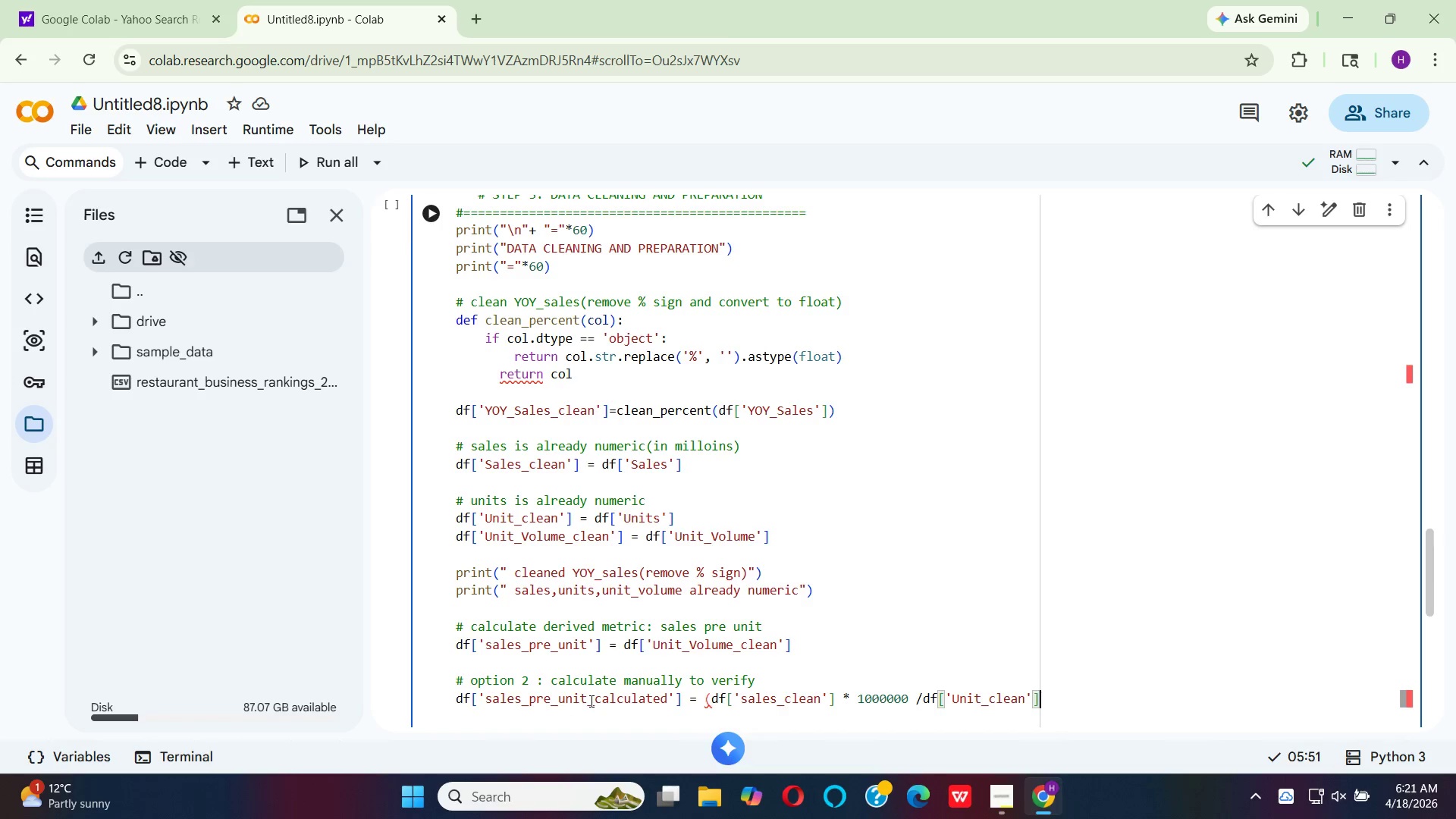 
type( /1000)
 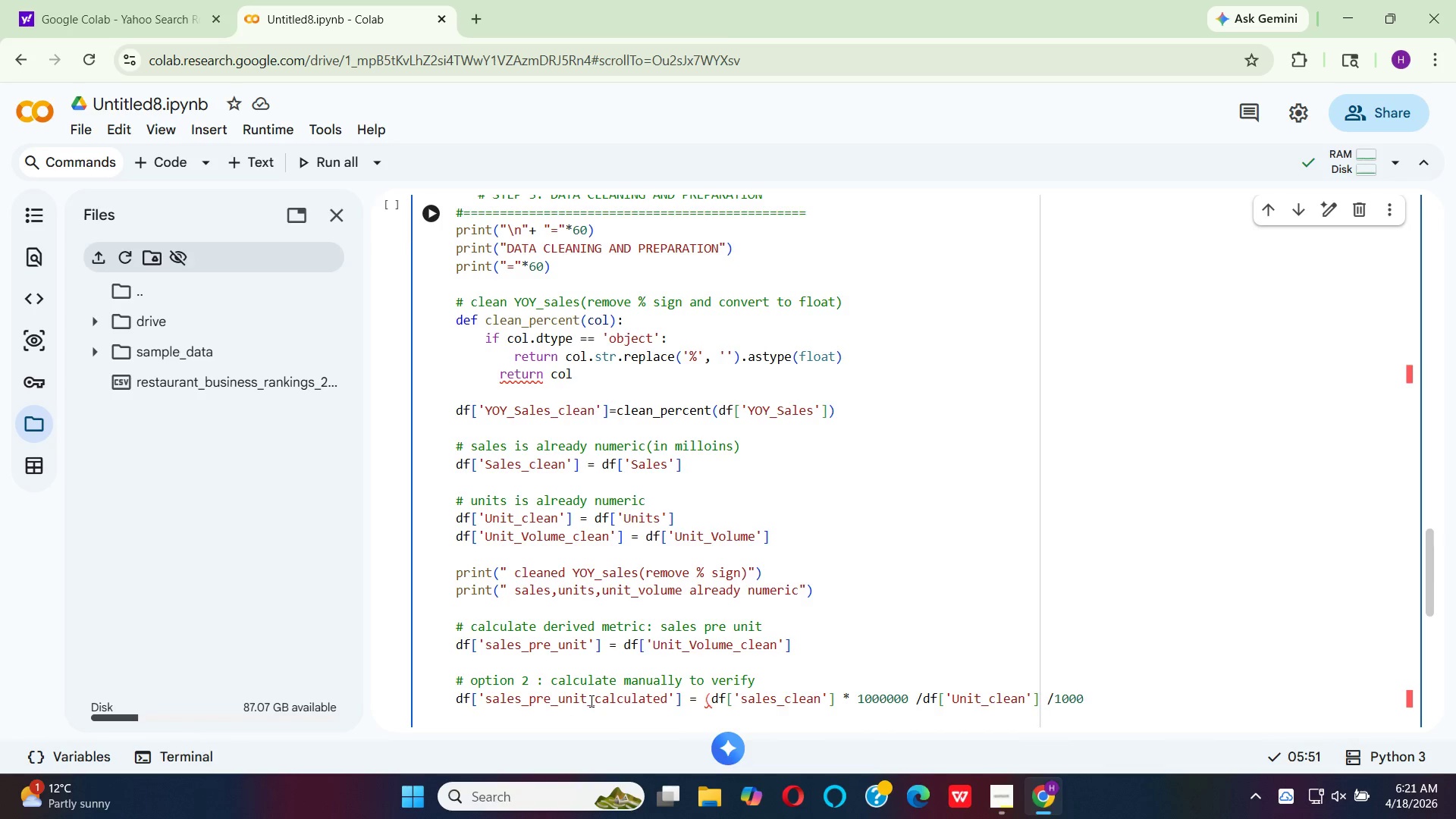 
wait(5.94)
 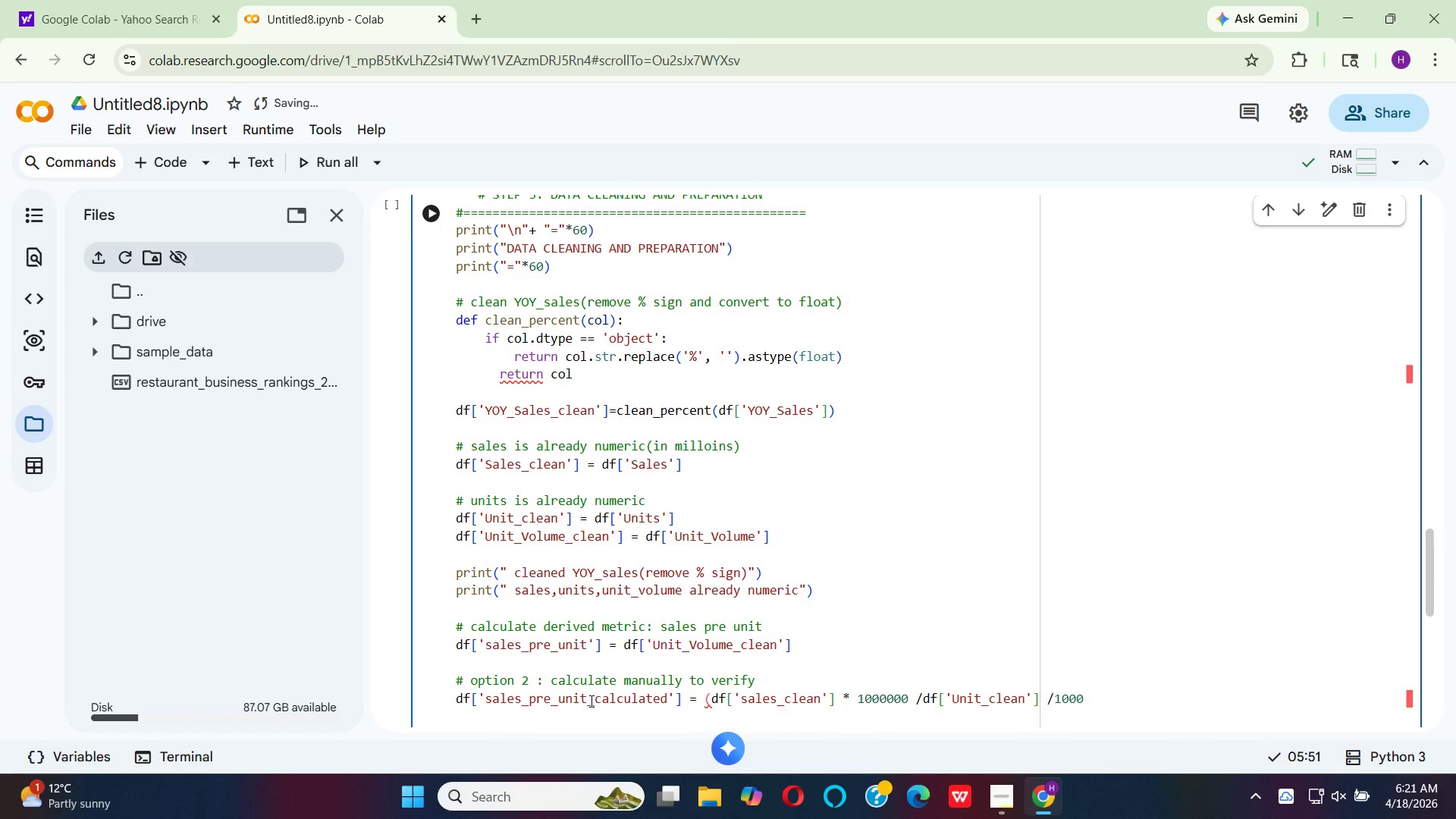 
key(Enter)
 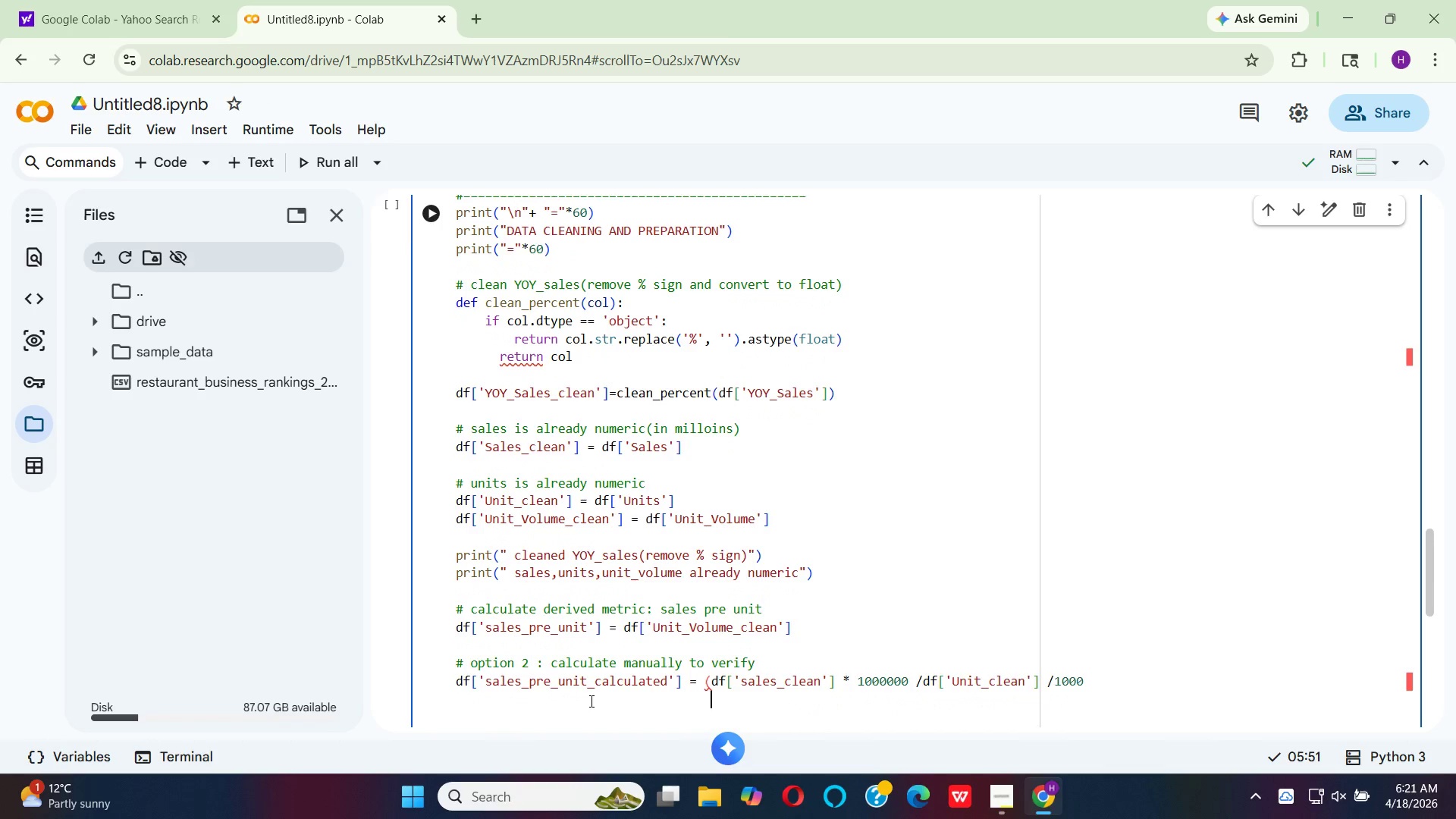 
key(Enter)
 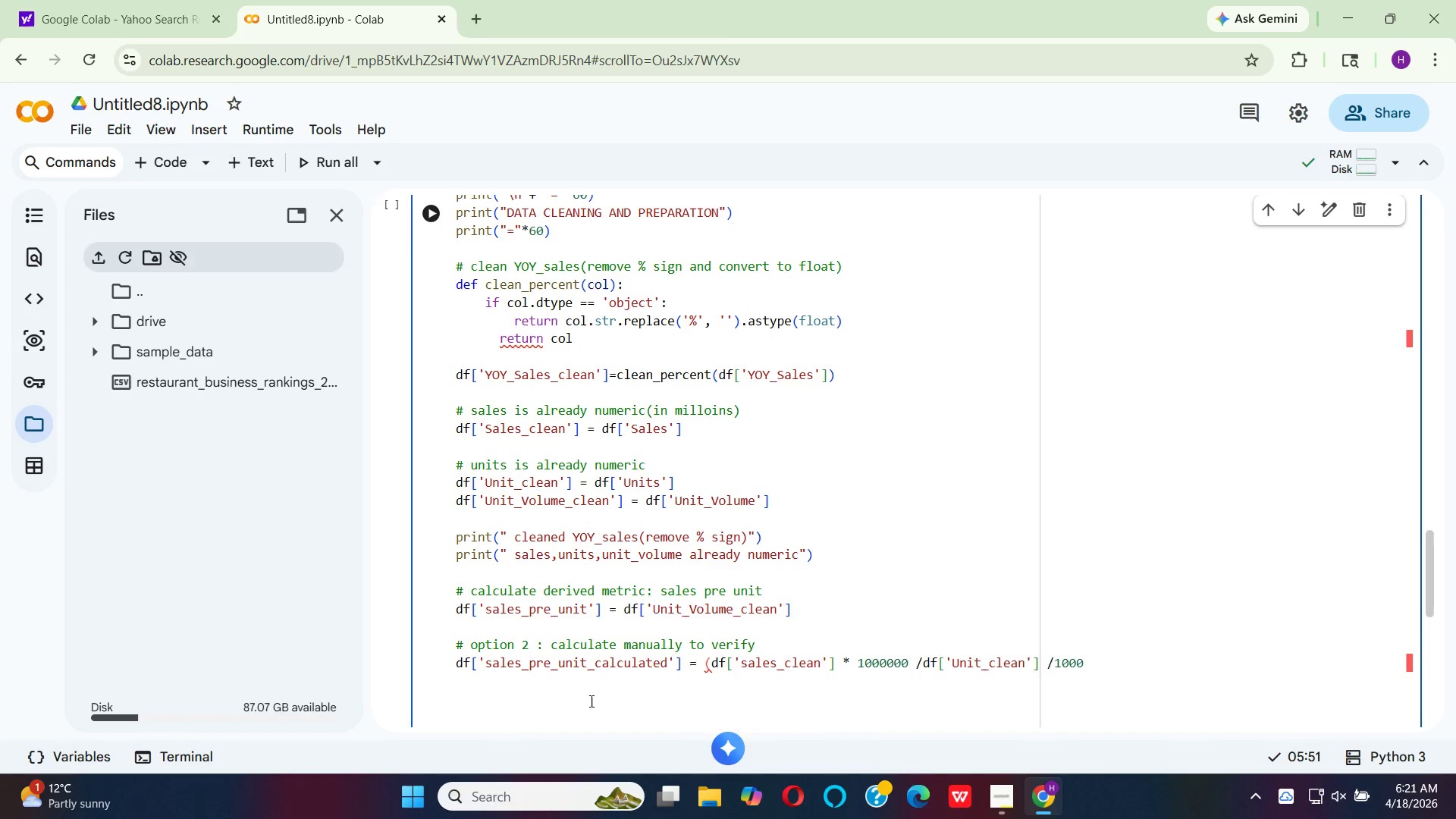 
hold_key(key=Backspace, duration=0.89)
 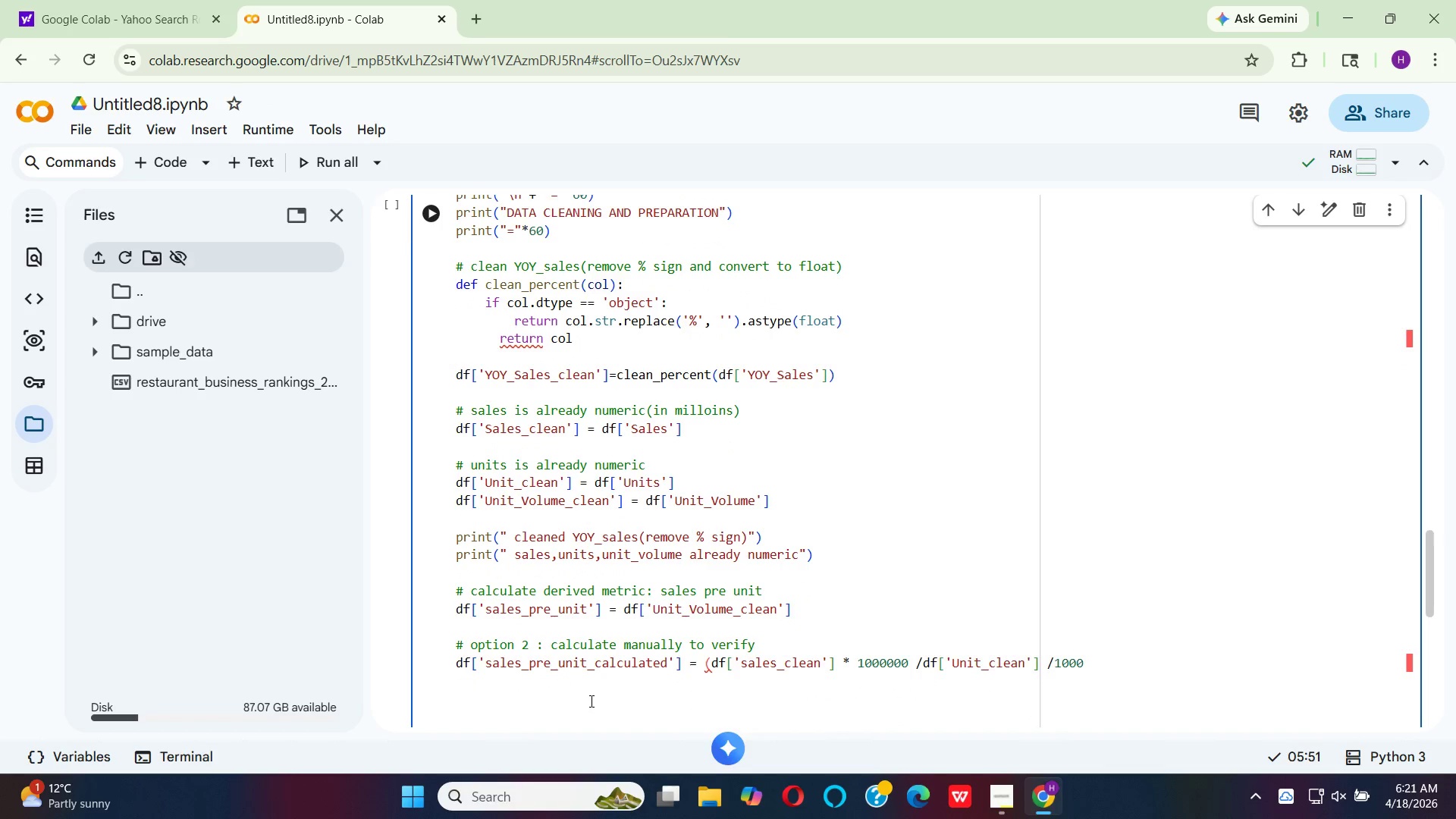 
key(Backspace)
 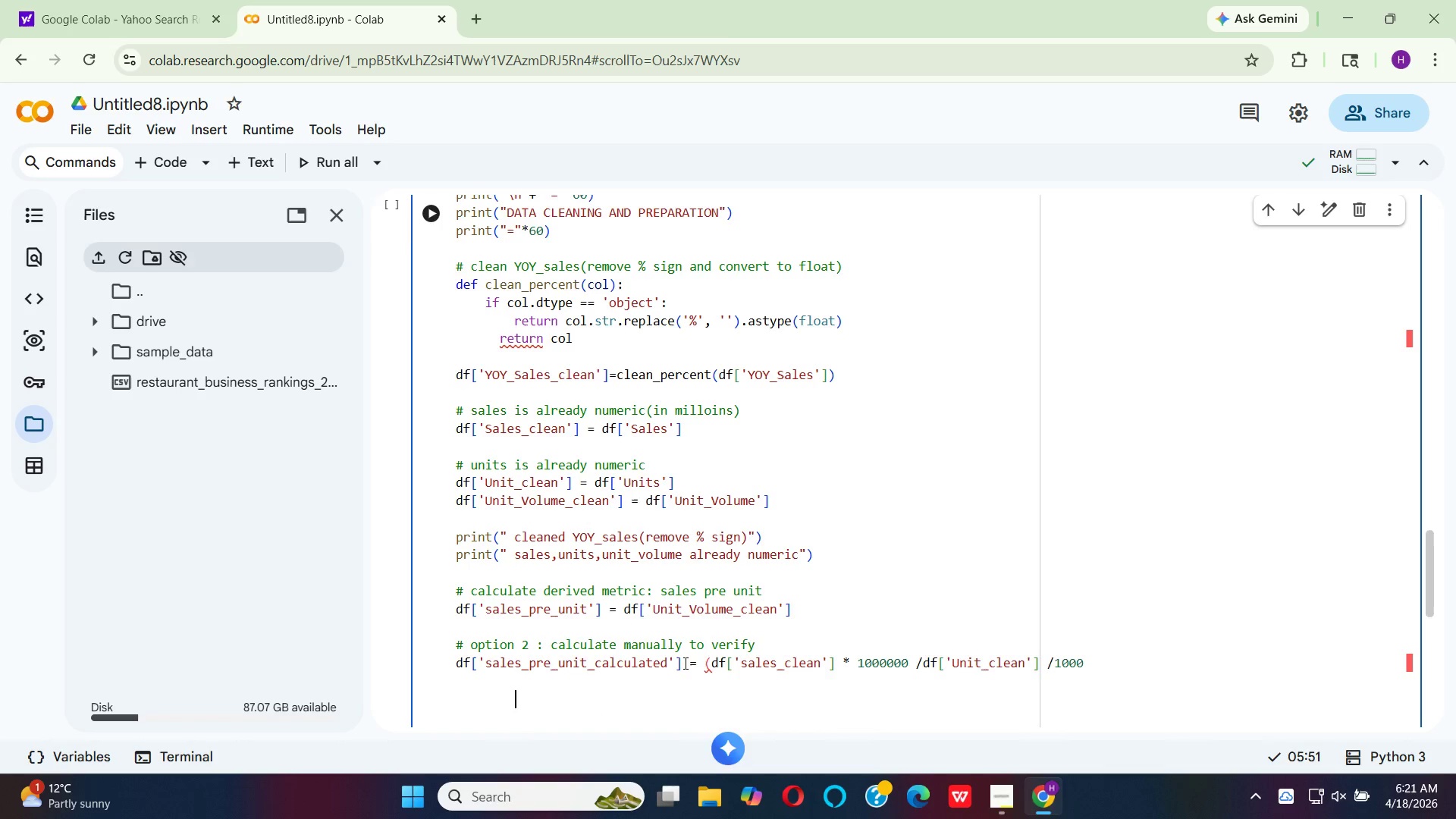 
wait(15.25)
 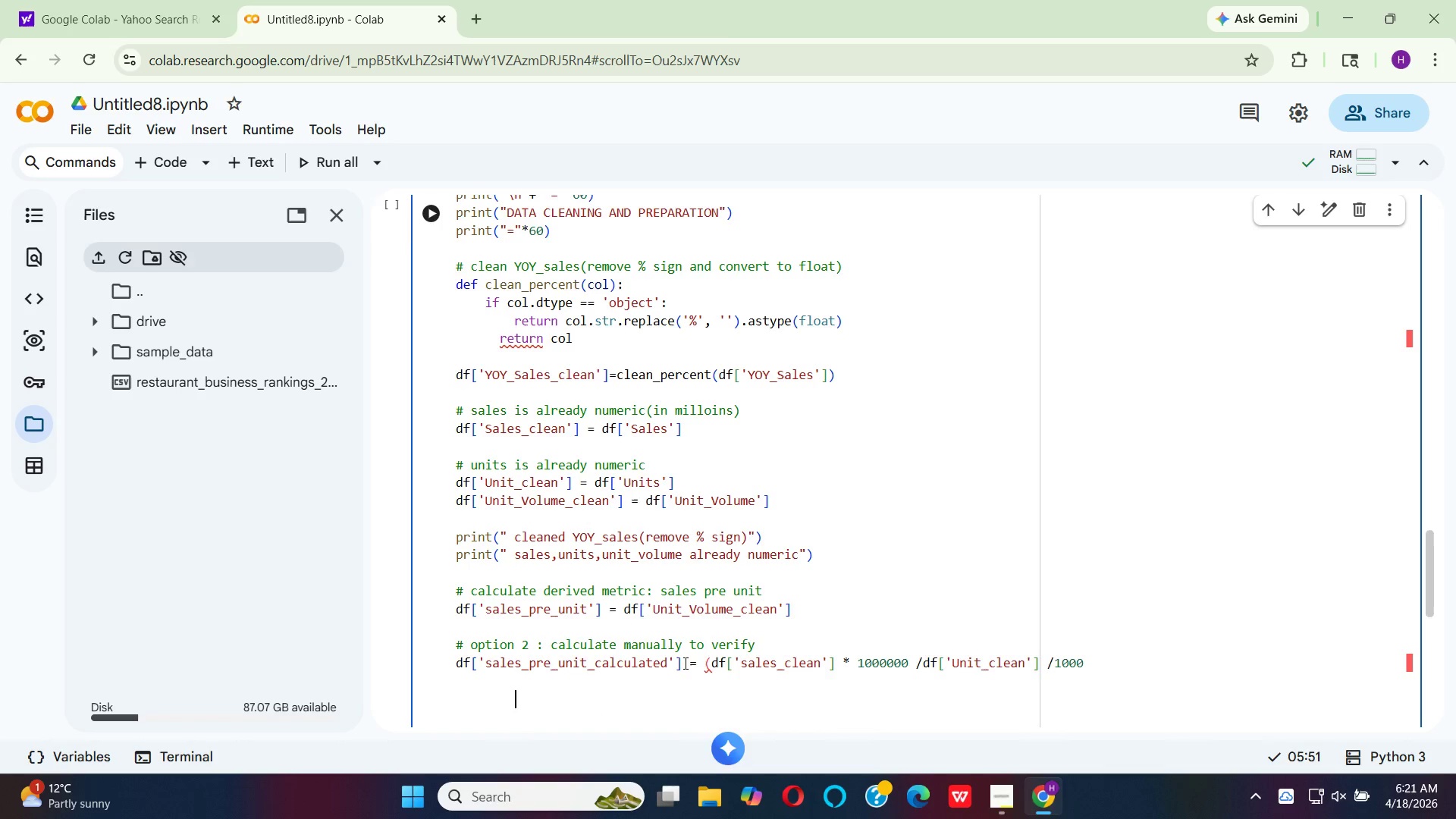 
left_click([1106, 662])
 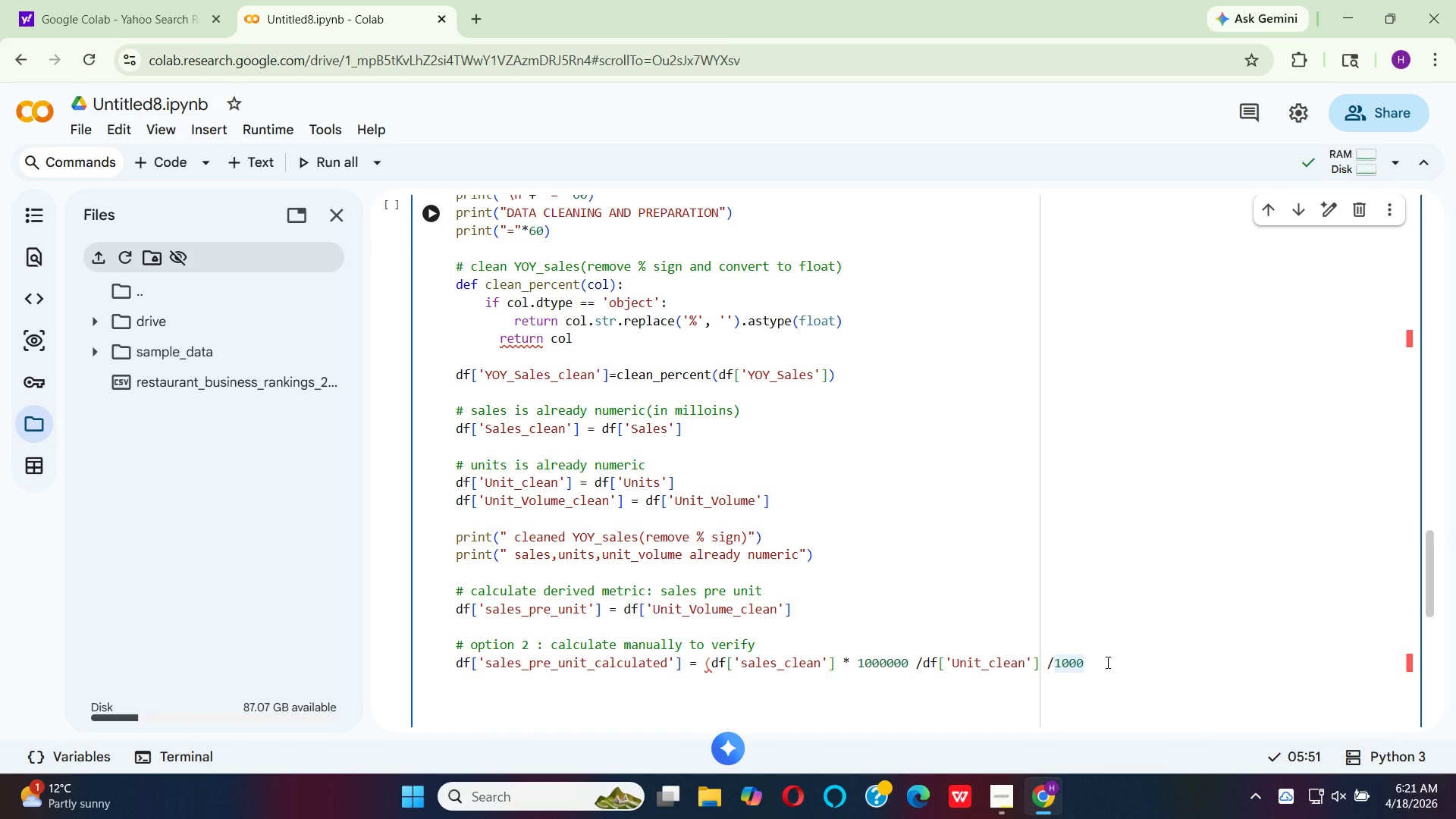 
key(Shift+0)
 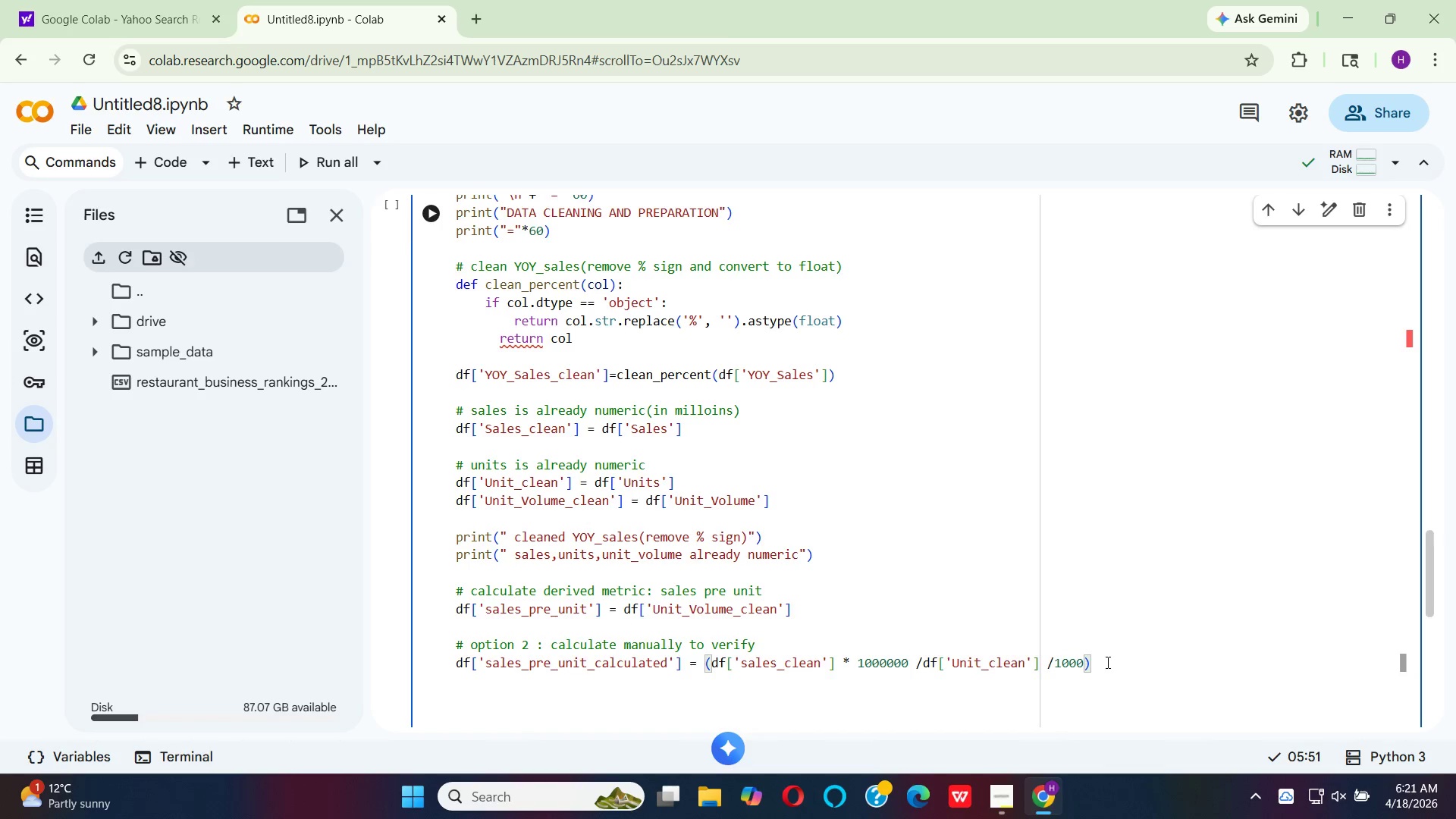 
key(Enter)
 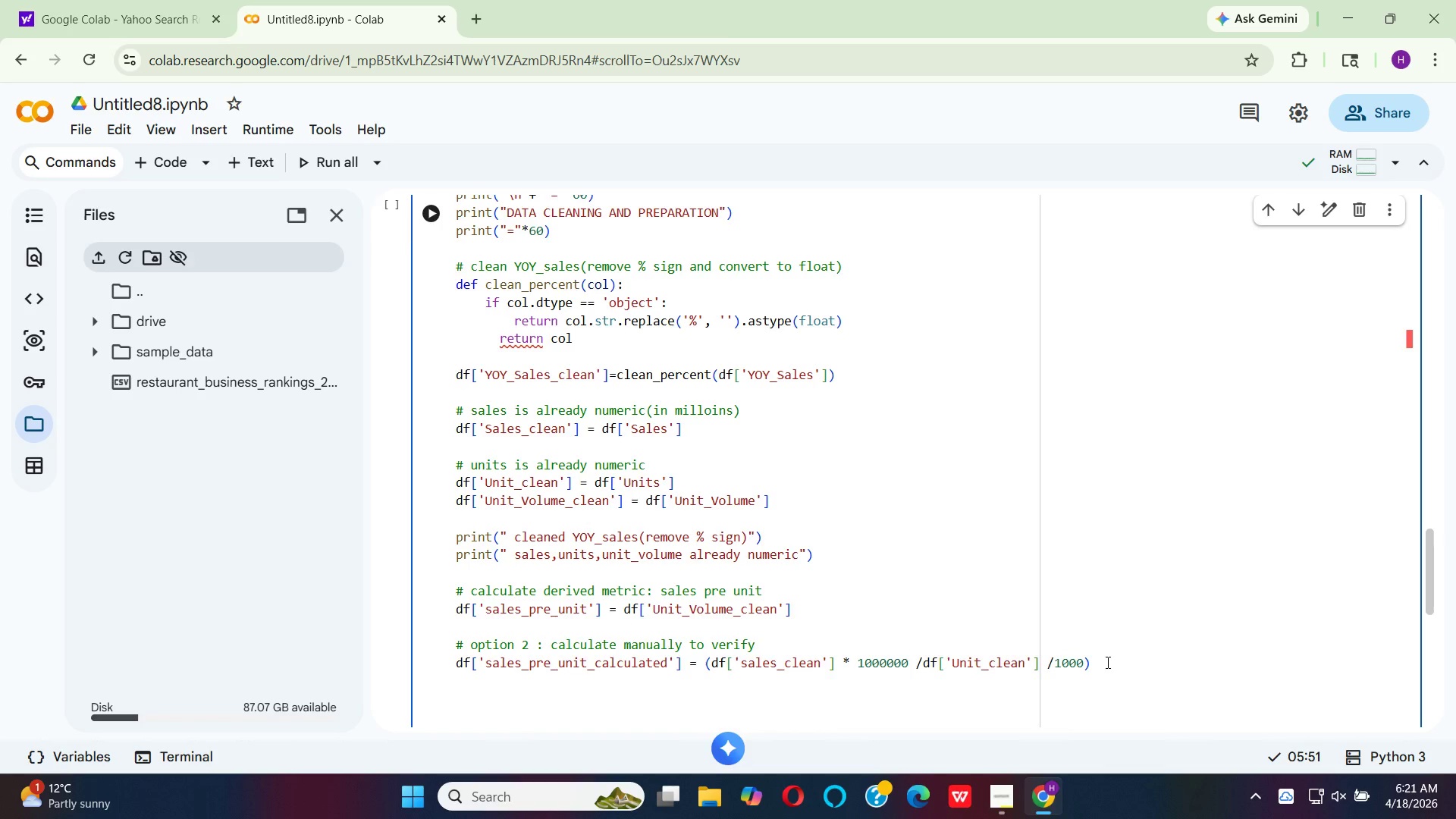 
key(Enter)
 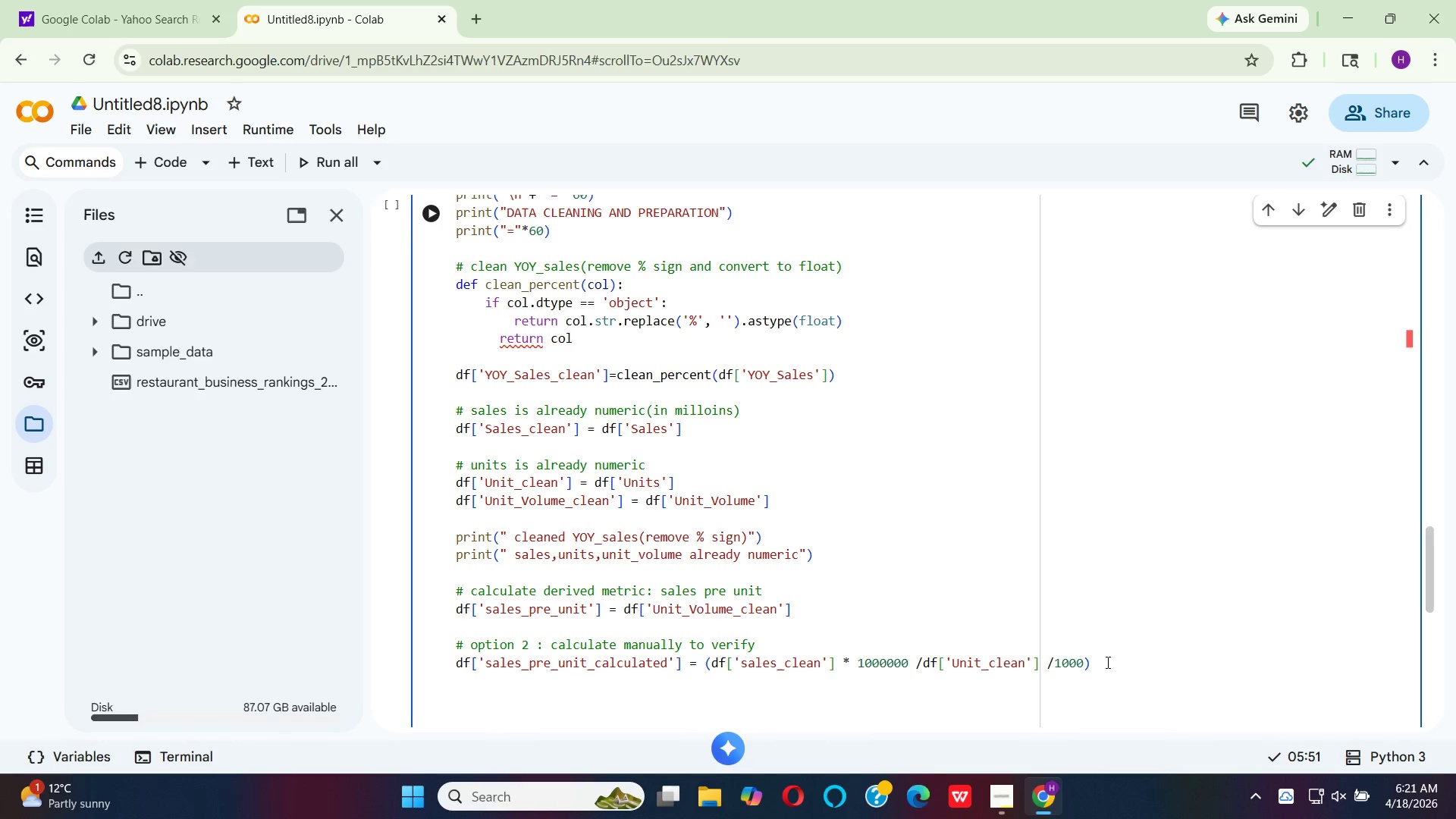 
type(print)
 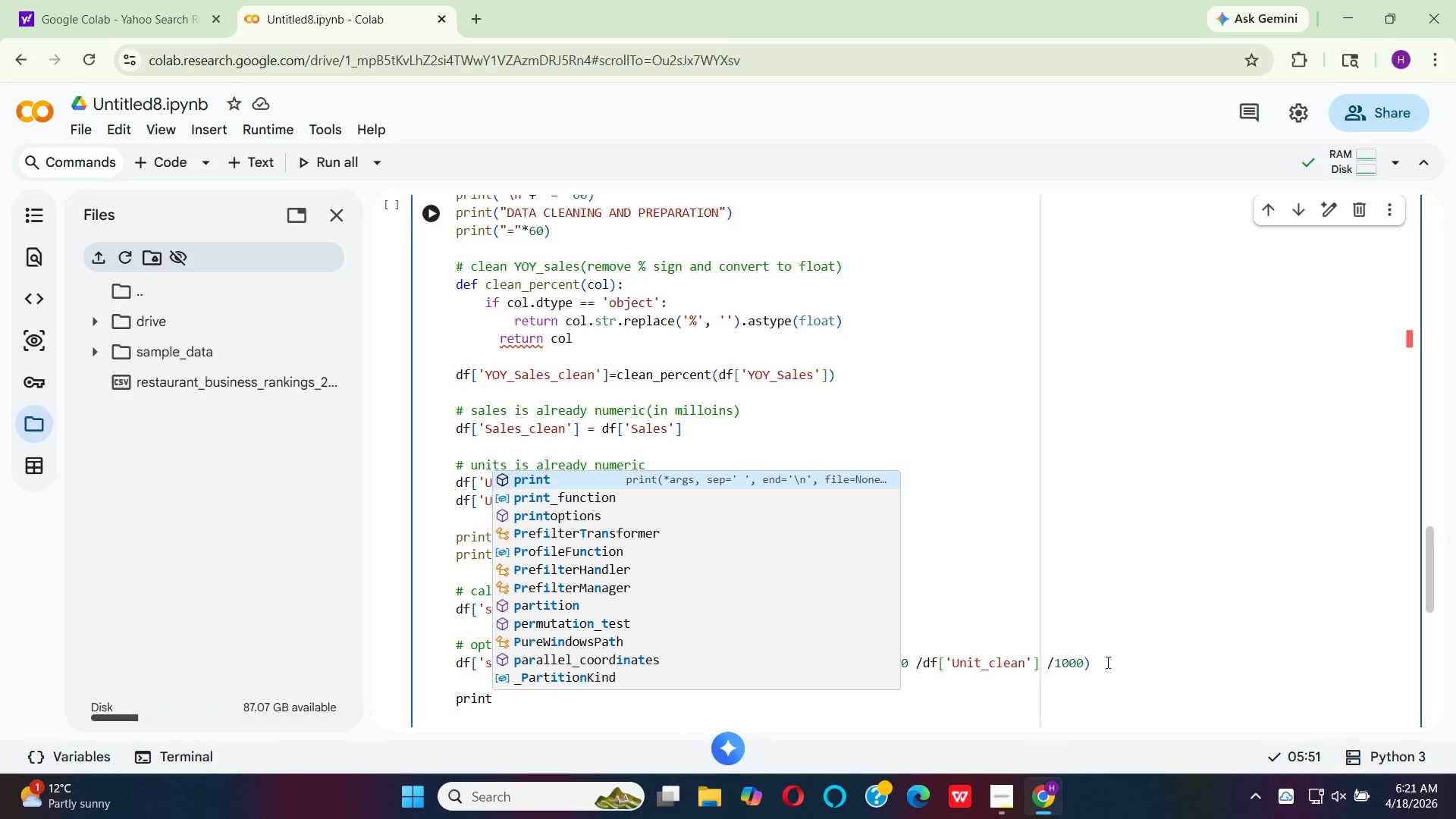 
key(Shift+9)
 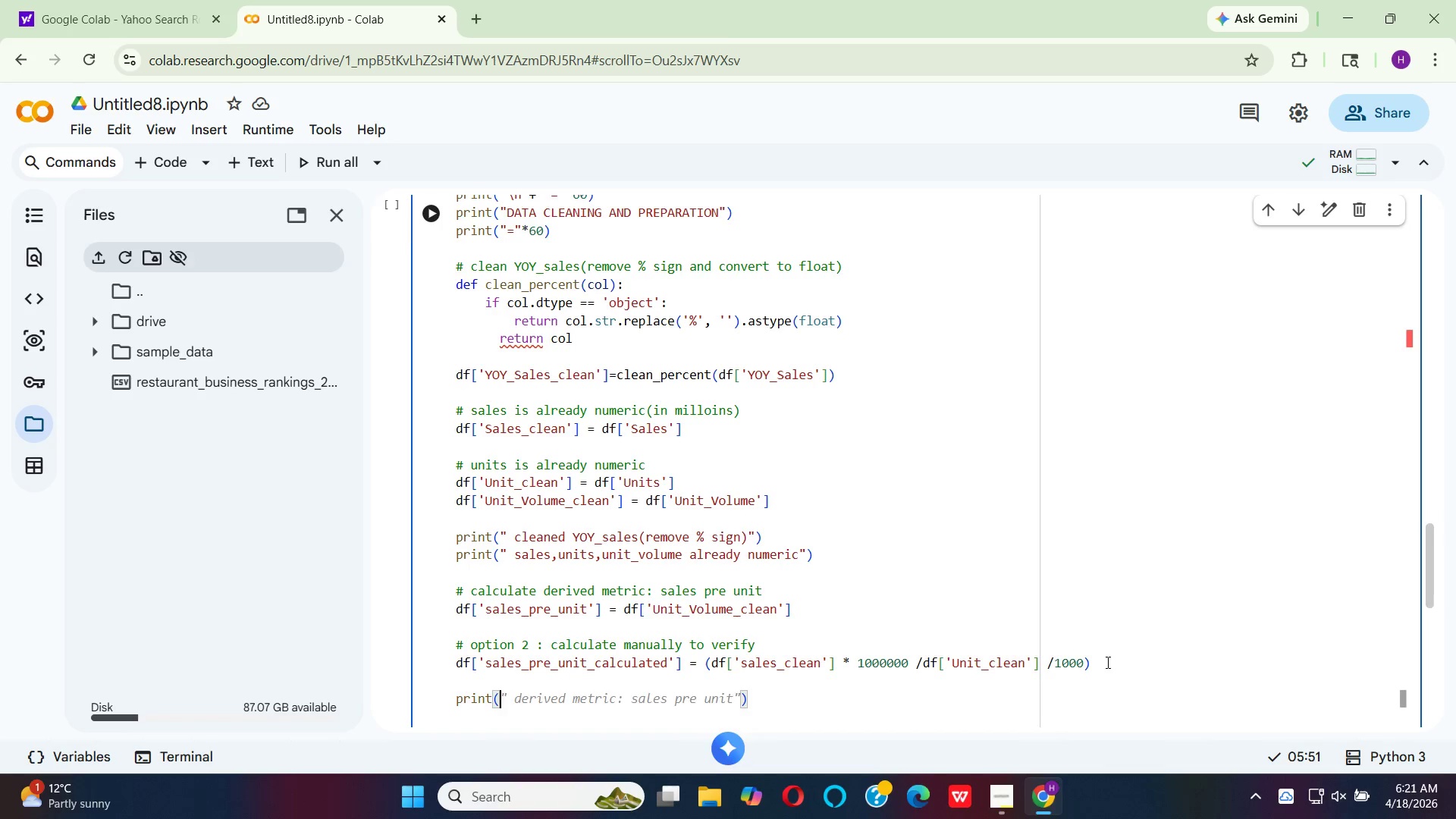 
key(Shift+Quote)
 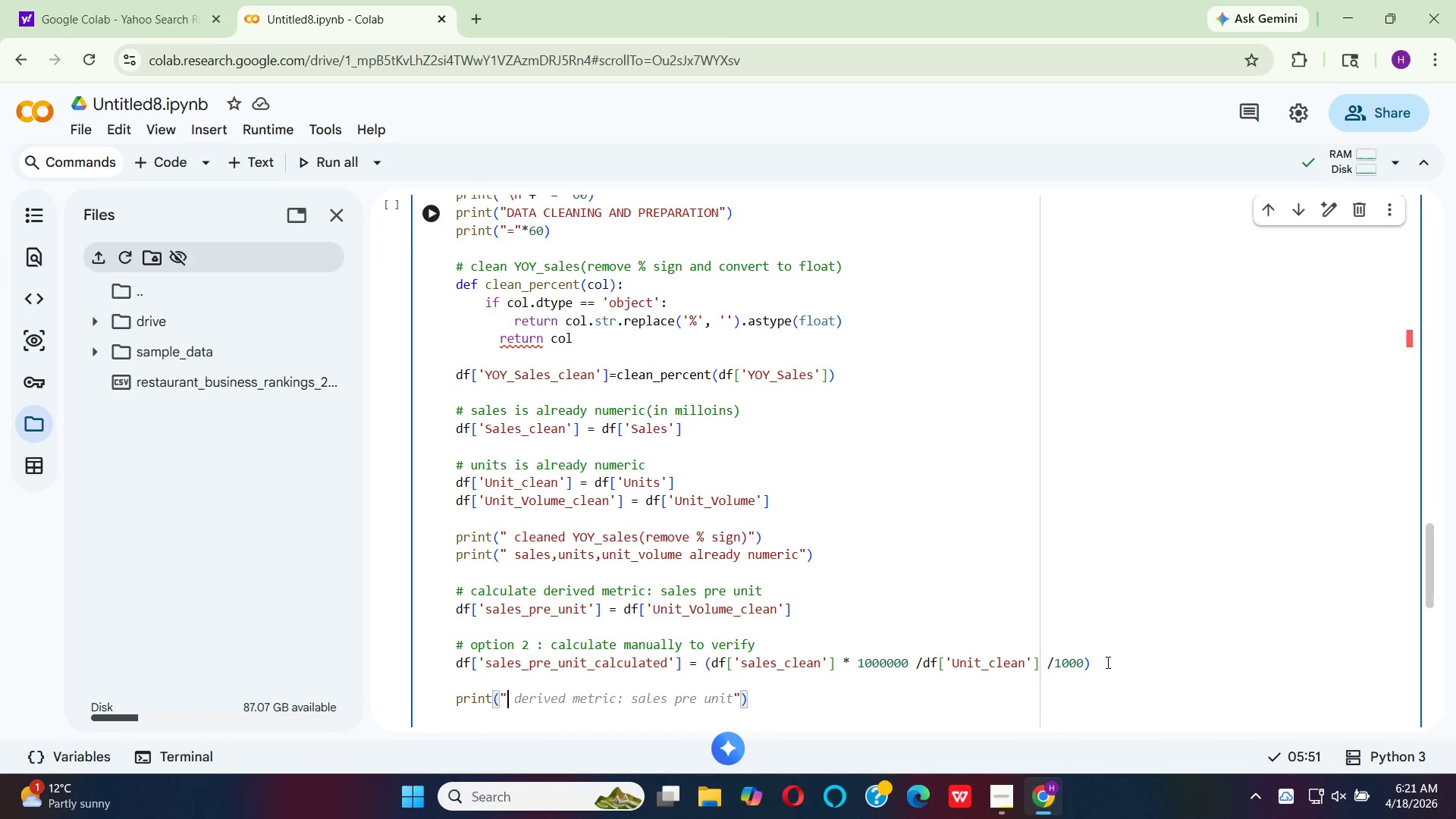 
key(Backslash)
 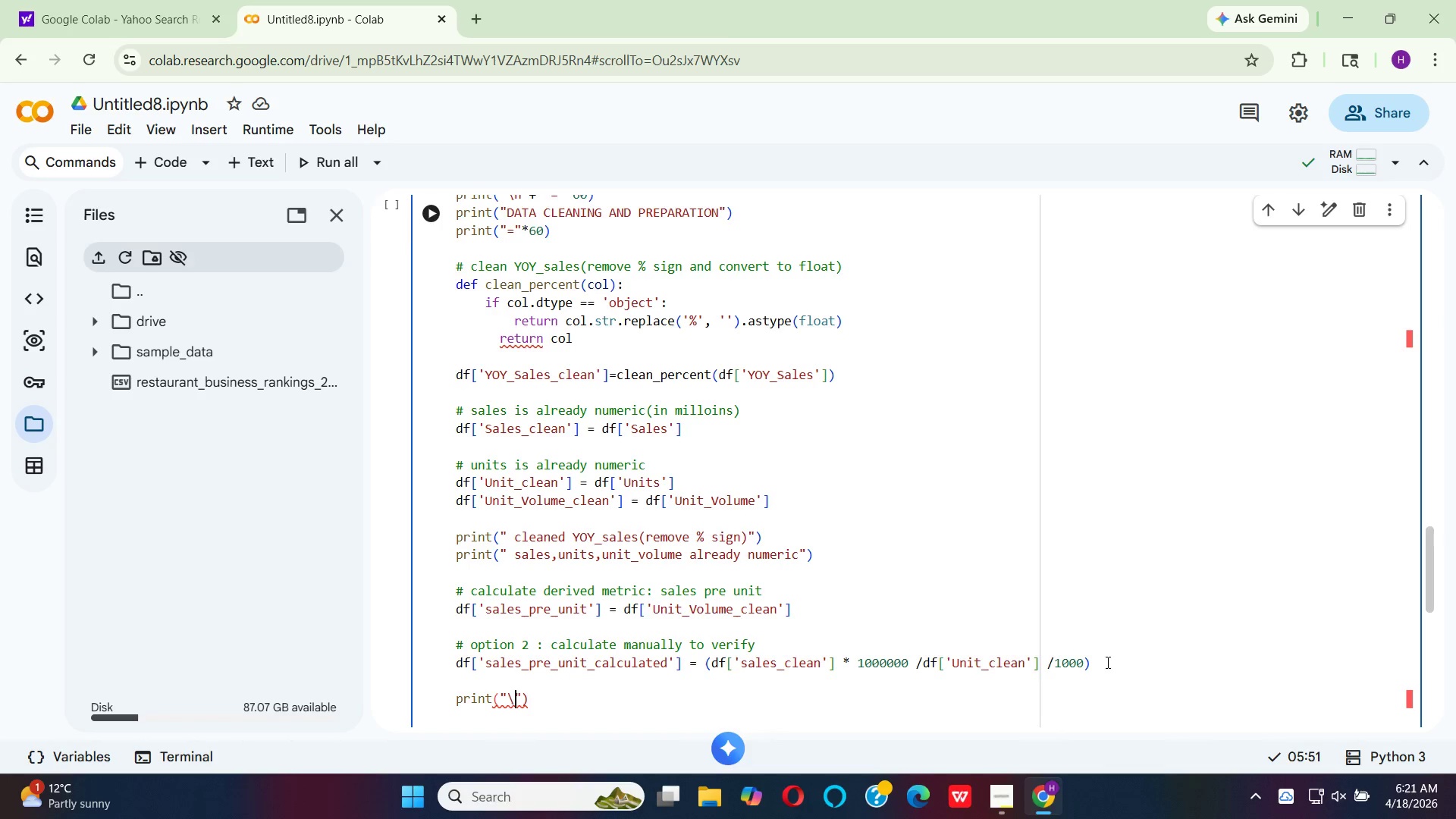 
key(N)
 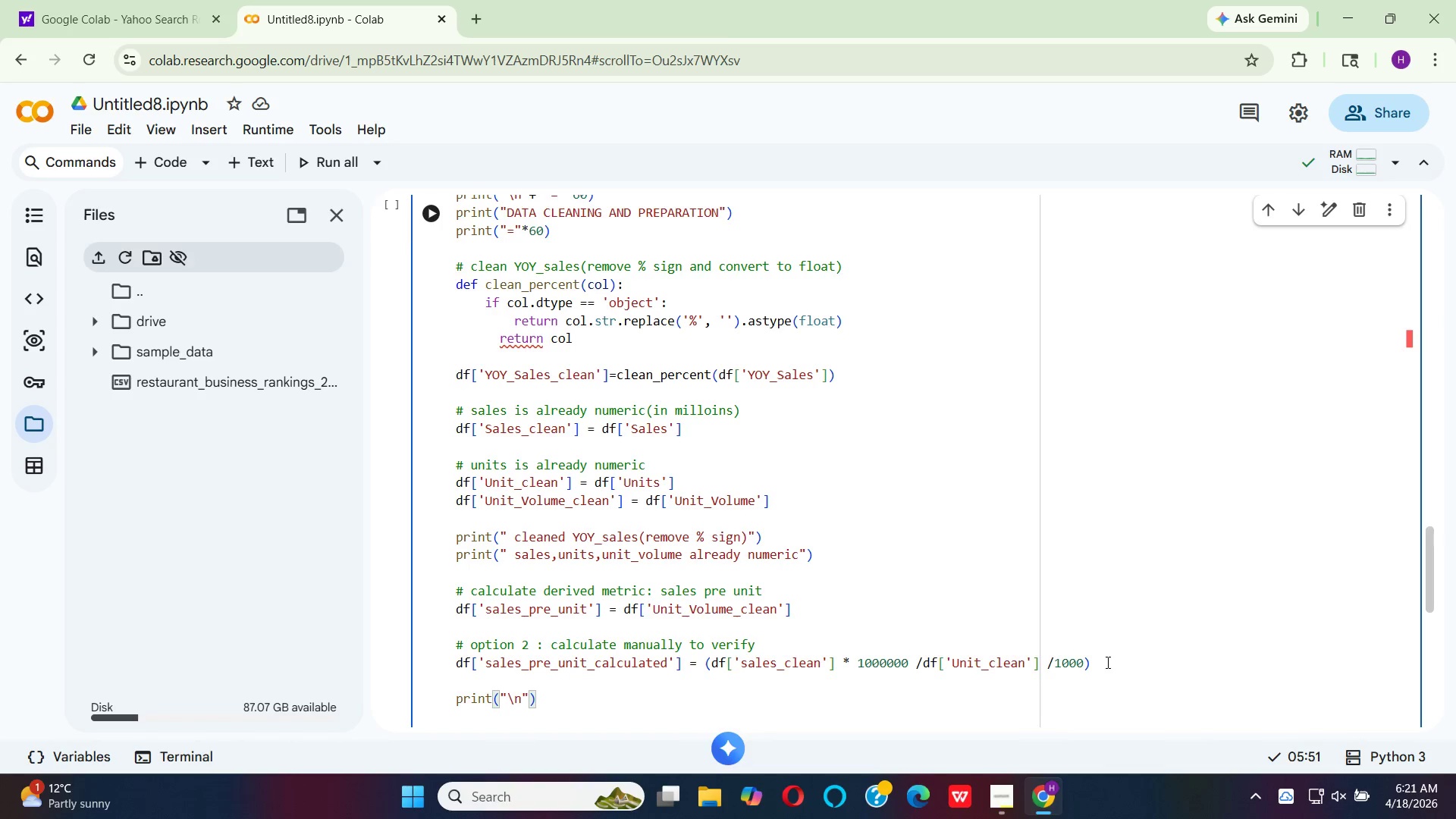 
hold_key(key=Space, duration=0.31)
 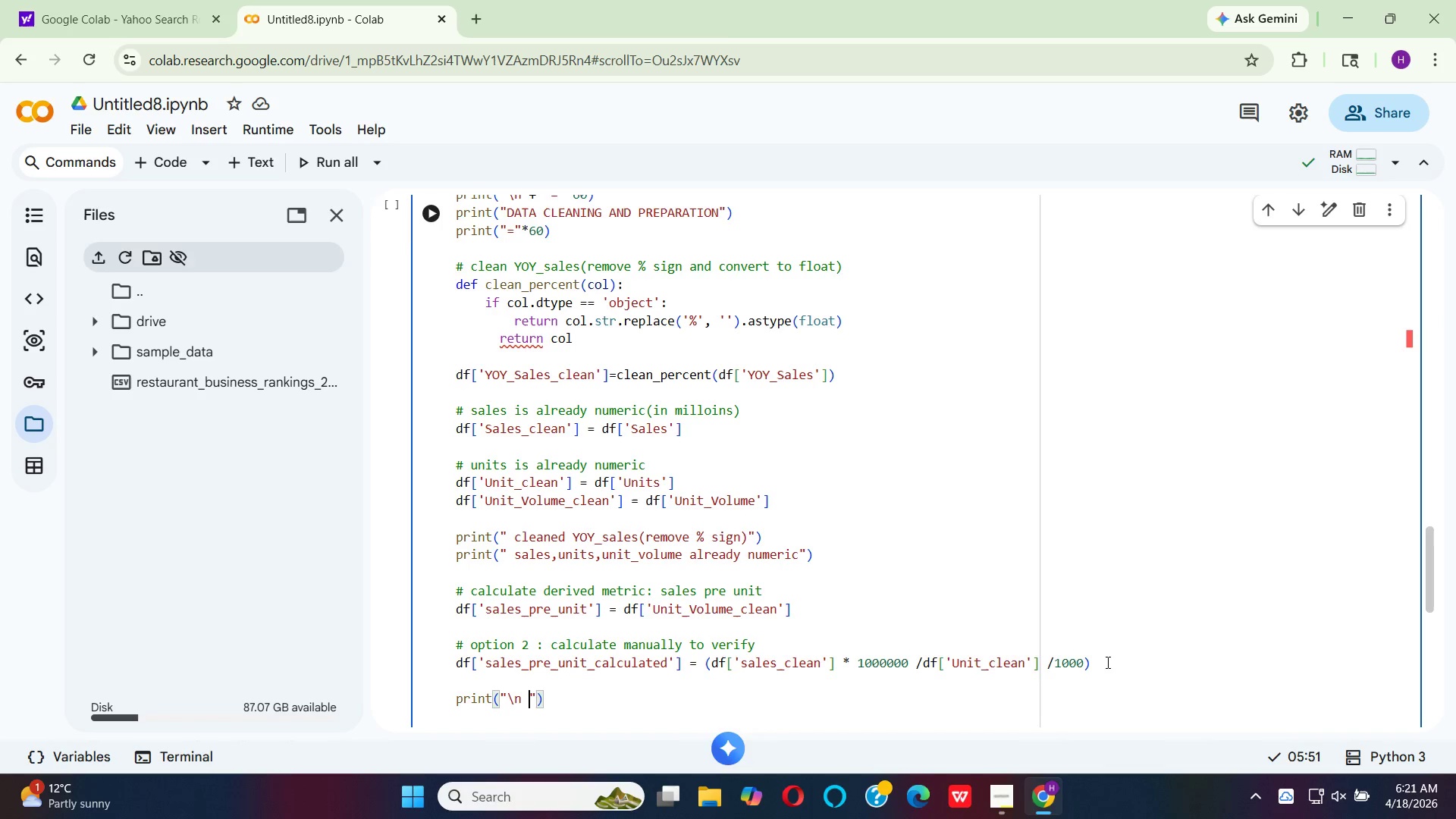 
key(CapsLock)
 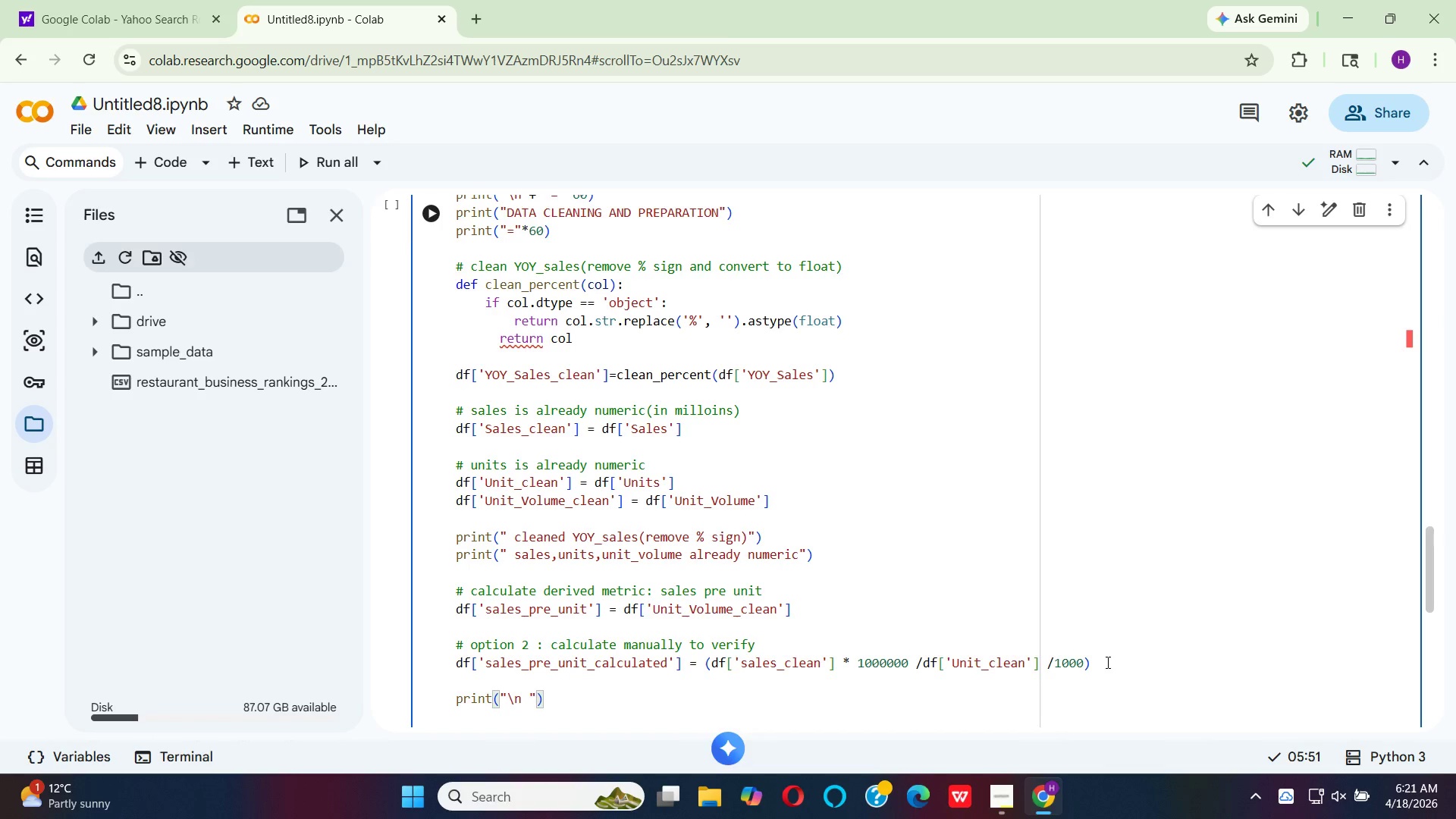 
key(D)
 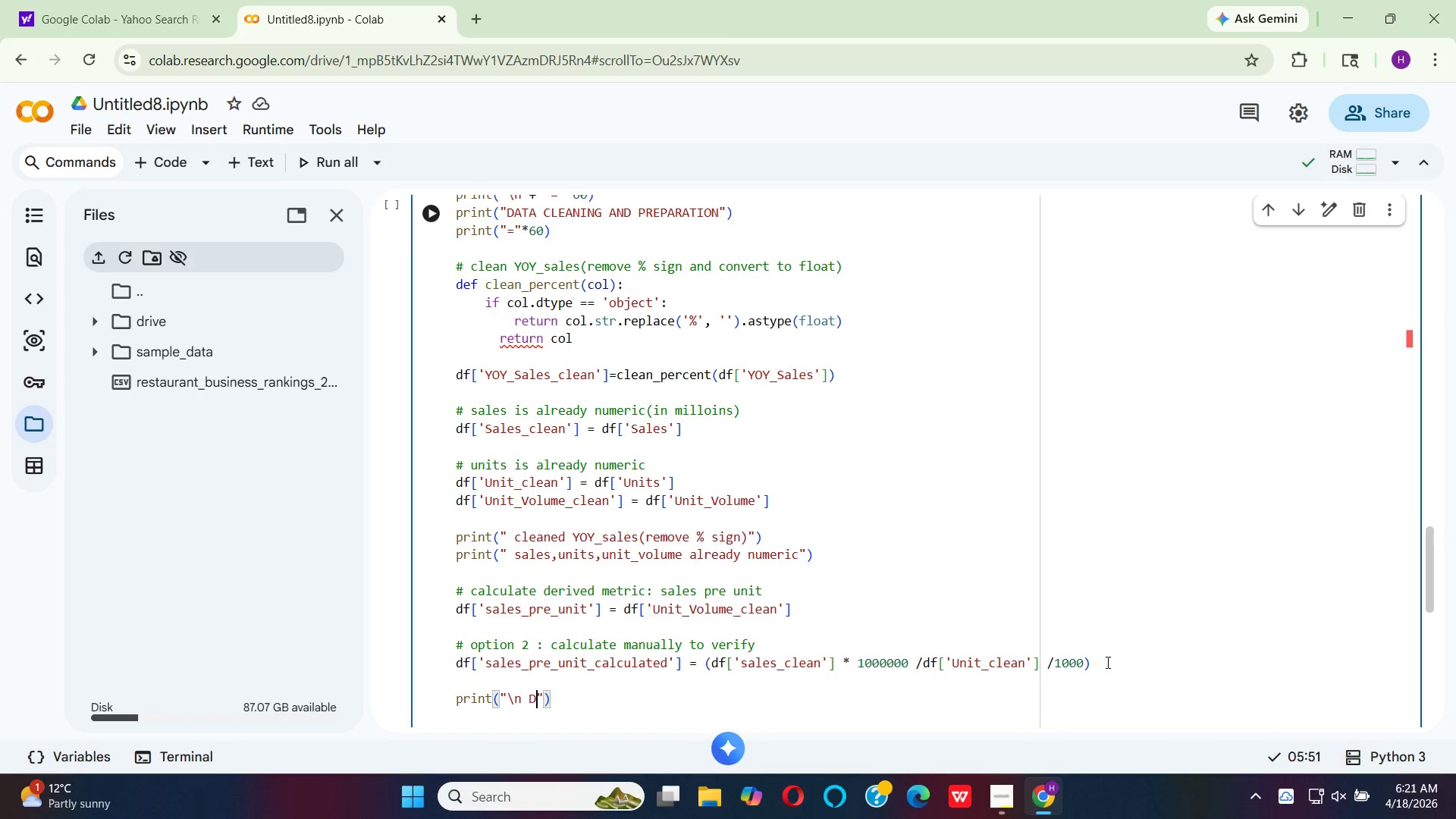 
key(CapsLock)
 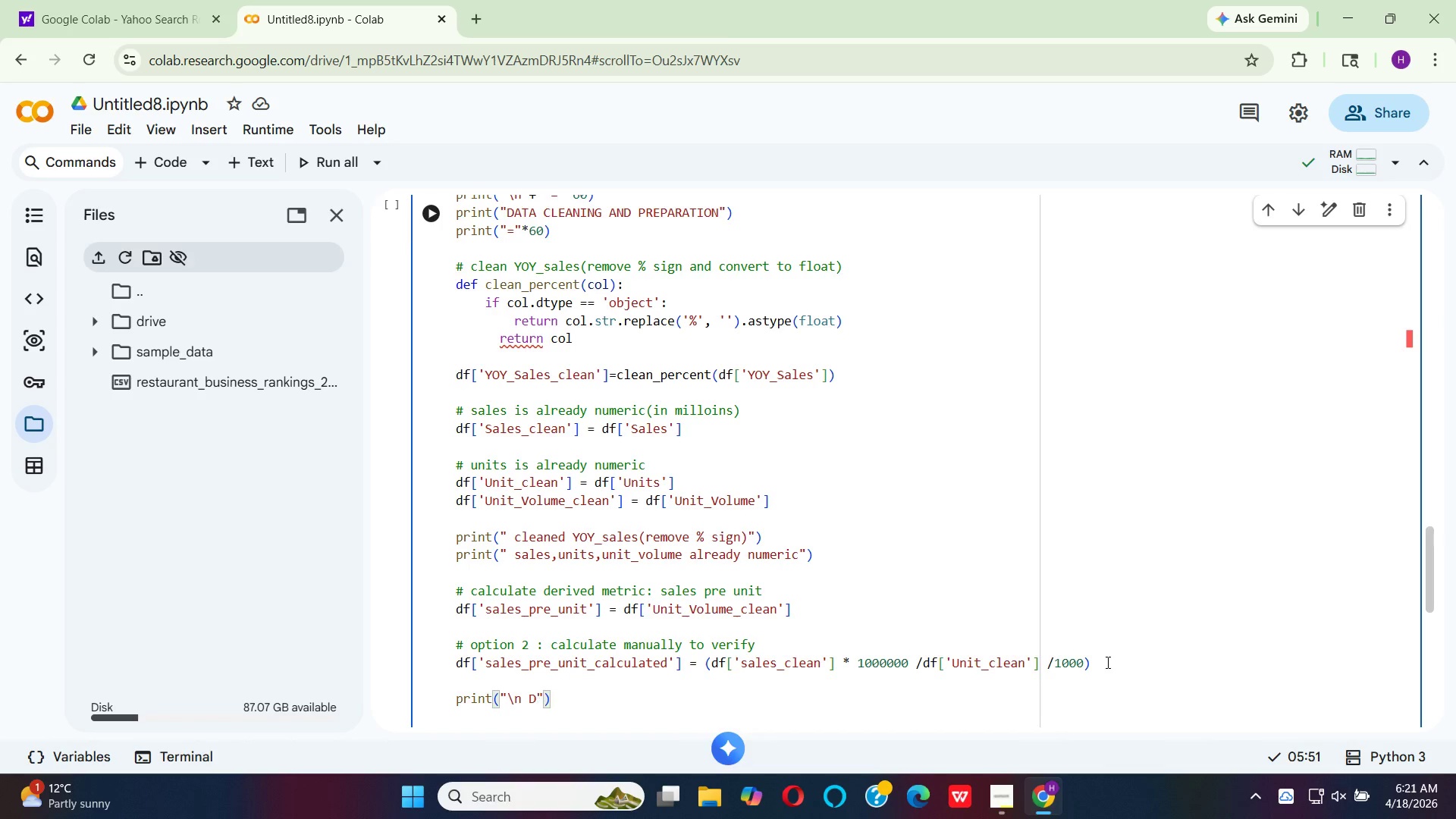 
key(E)
 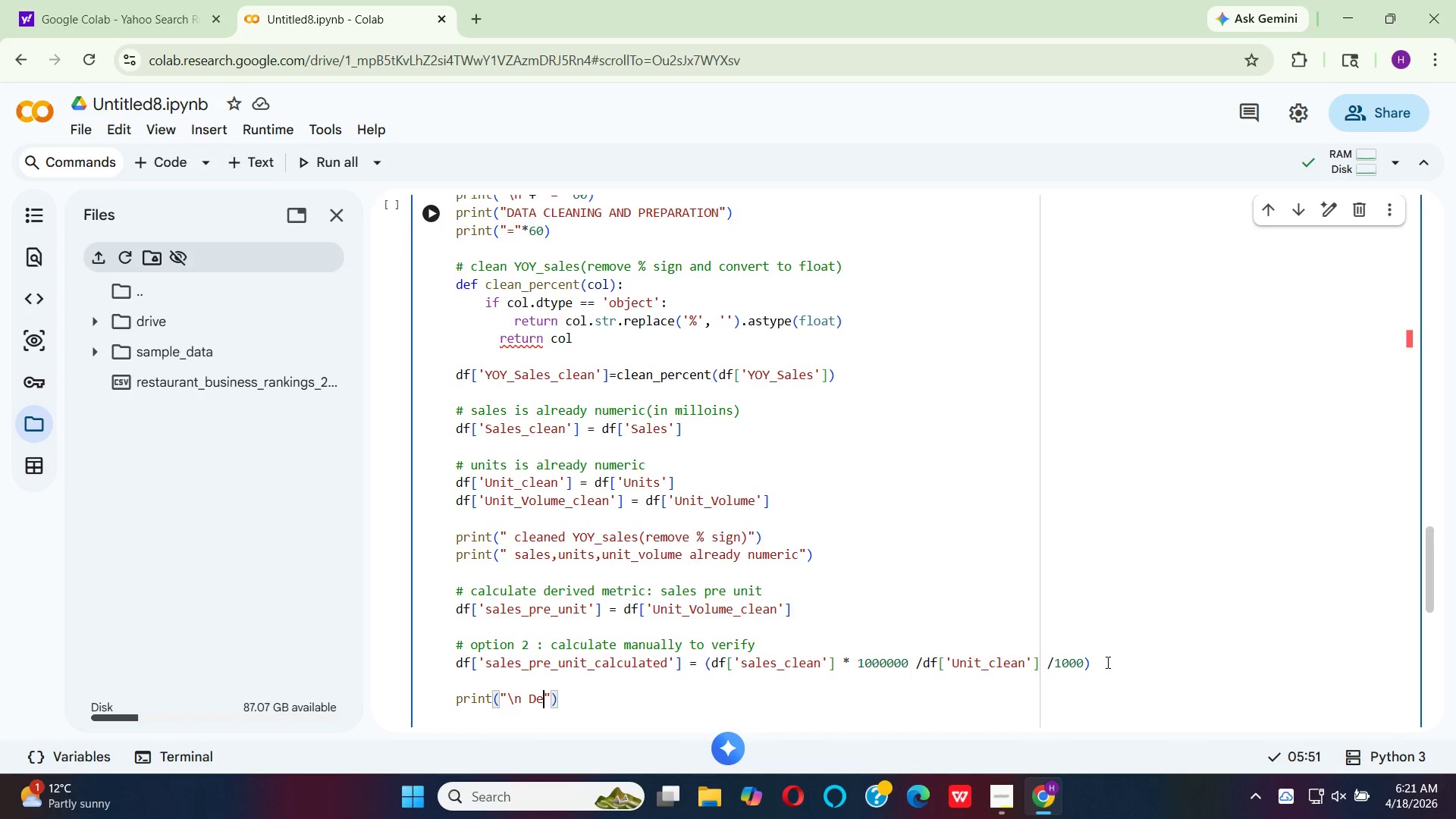 
type(rived metric crated : sales+)
key(Backspace)
type(_ptr)
key(Backspace)
key(Backspace)
type(re_it)
 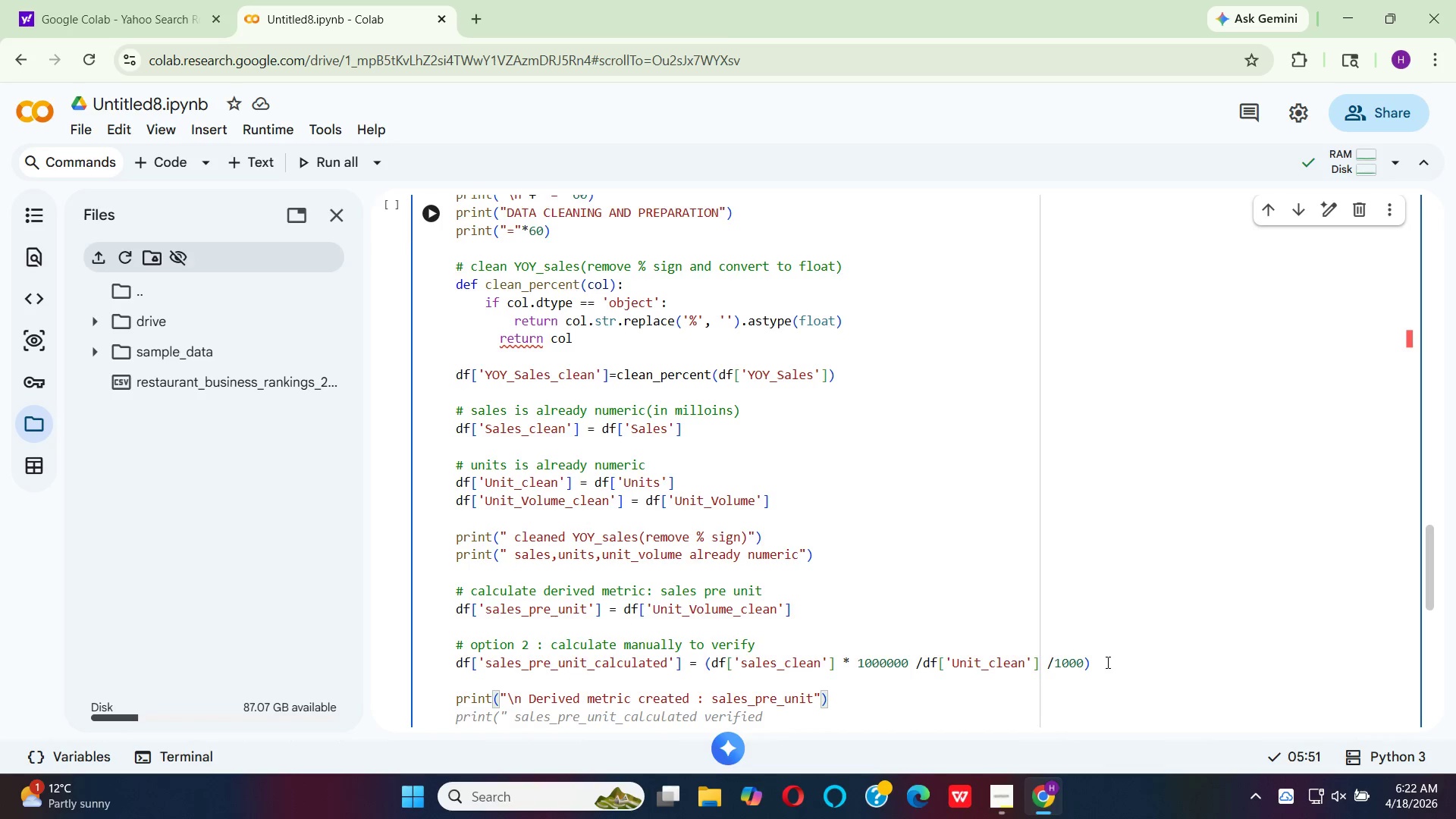 
 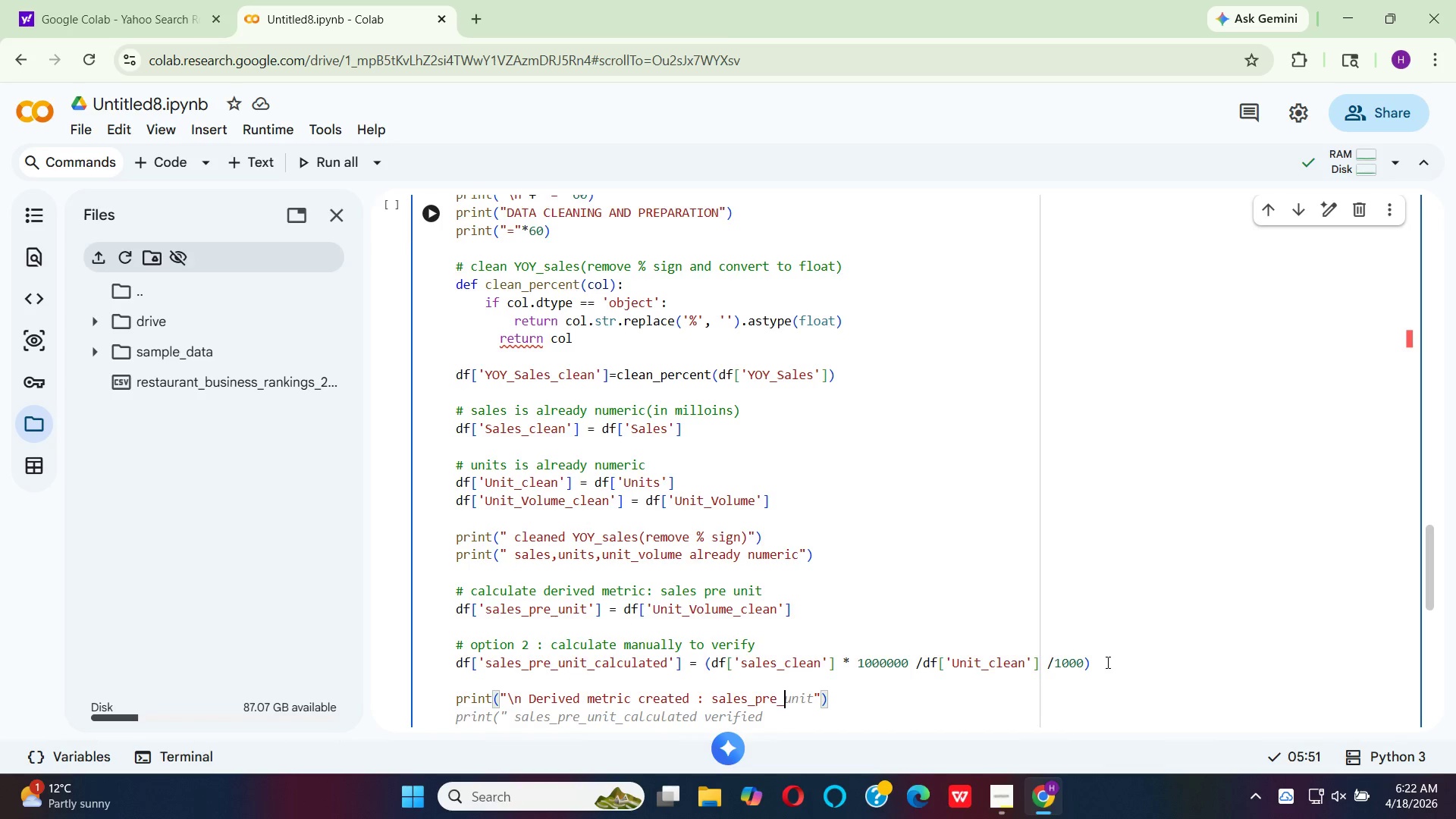 
hold_key(key=U, duration=0.33)
 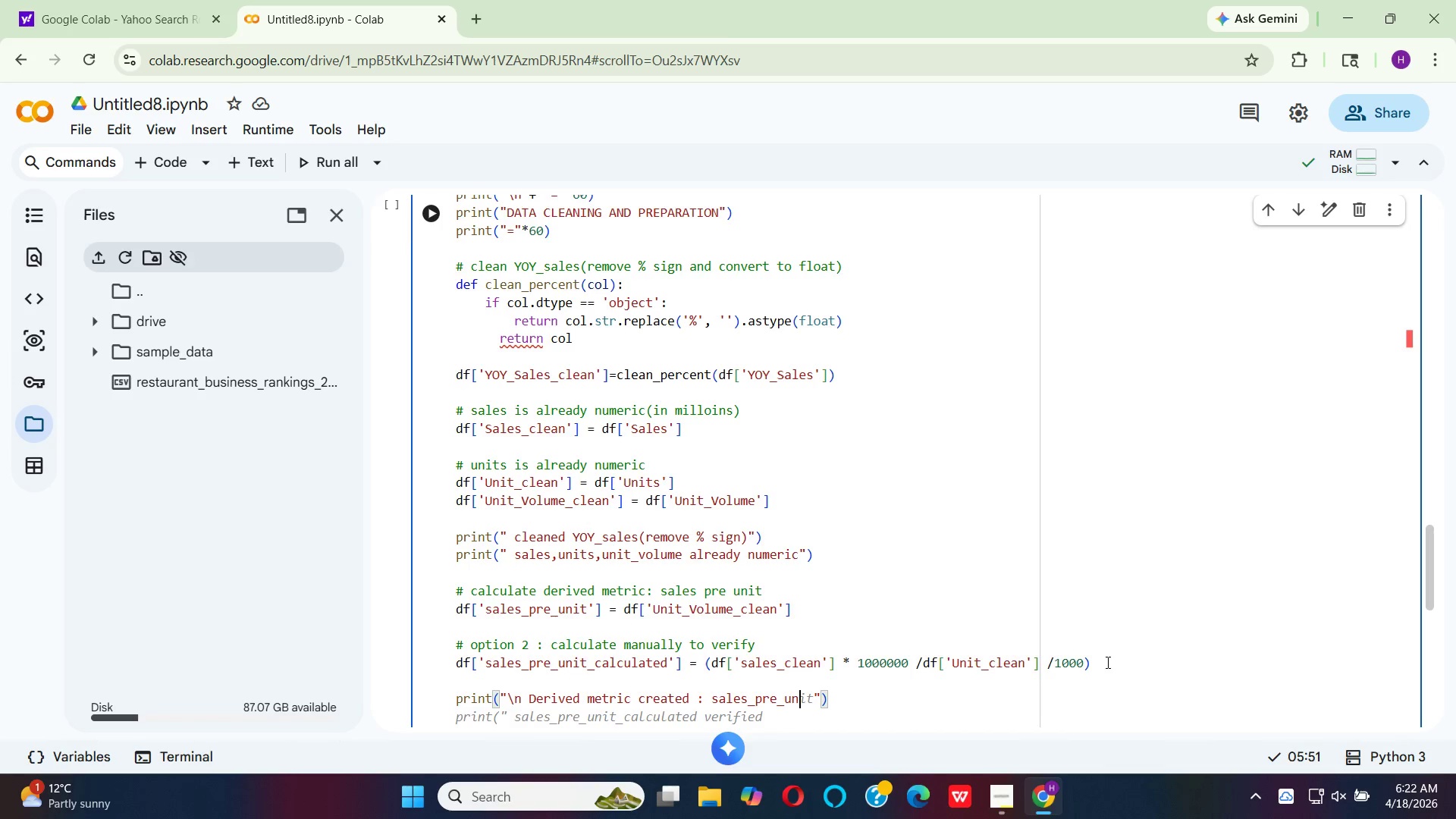 
hold_key(key=N, duration=0.39)
 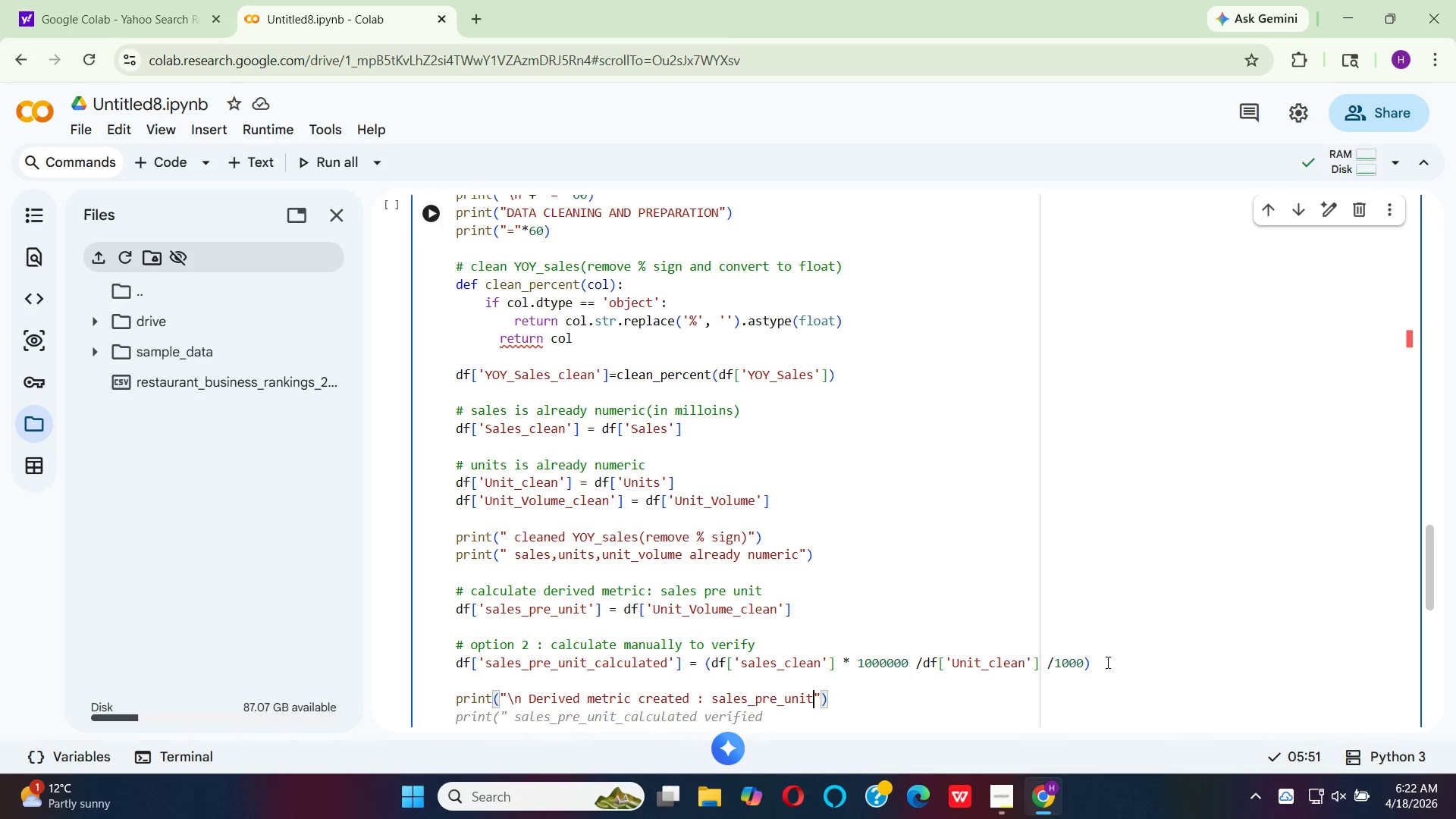 
wait(7.59)
 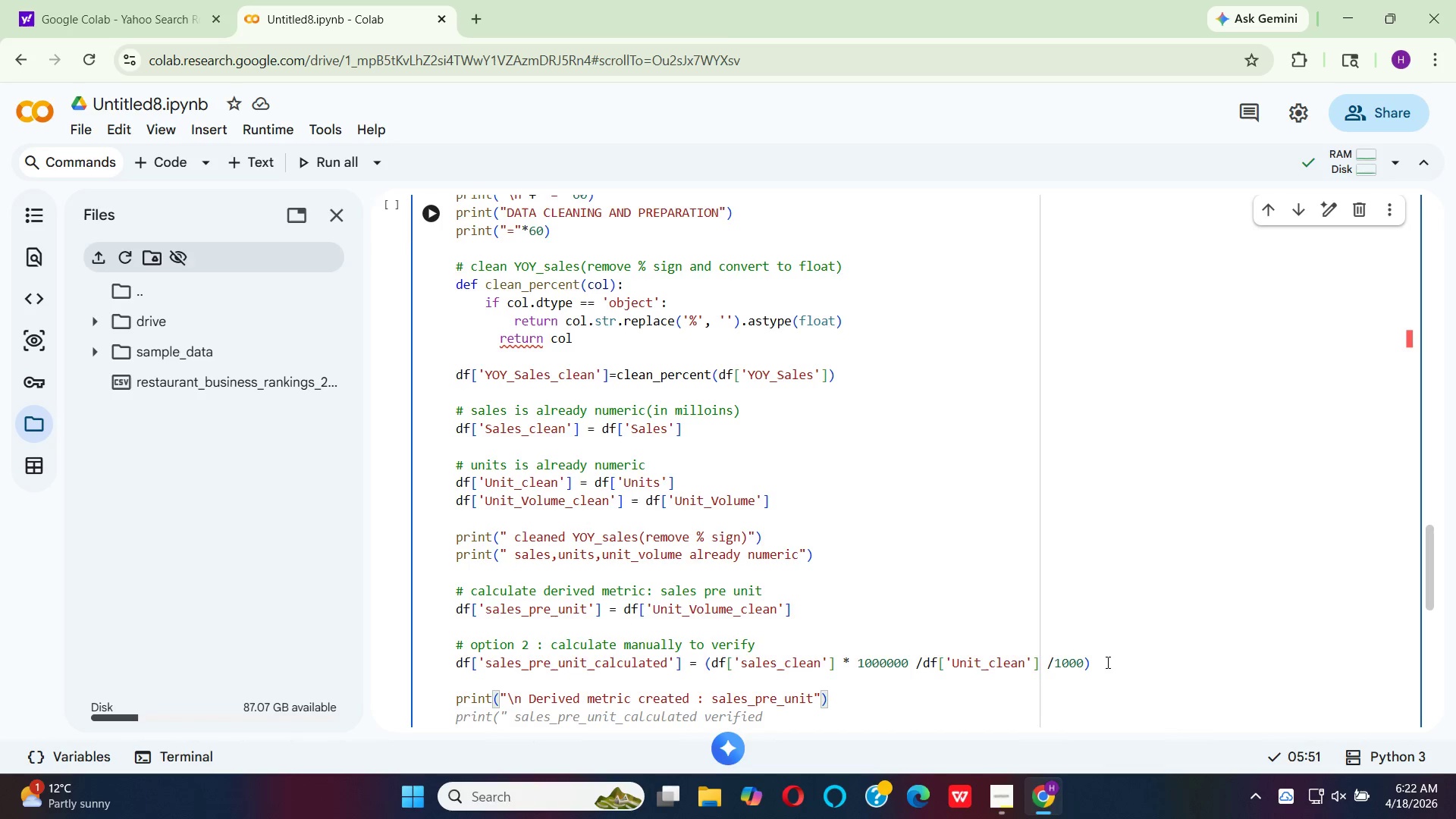 
type((in $1 )
key(Backspace)
type(,oooo)
key(Backspace)
key(Backspace)
key(Backspace)
key(Backspace)
type(000s)
 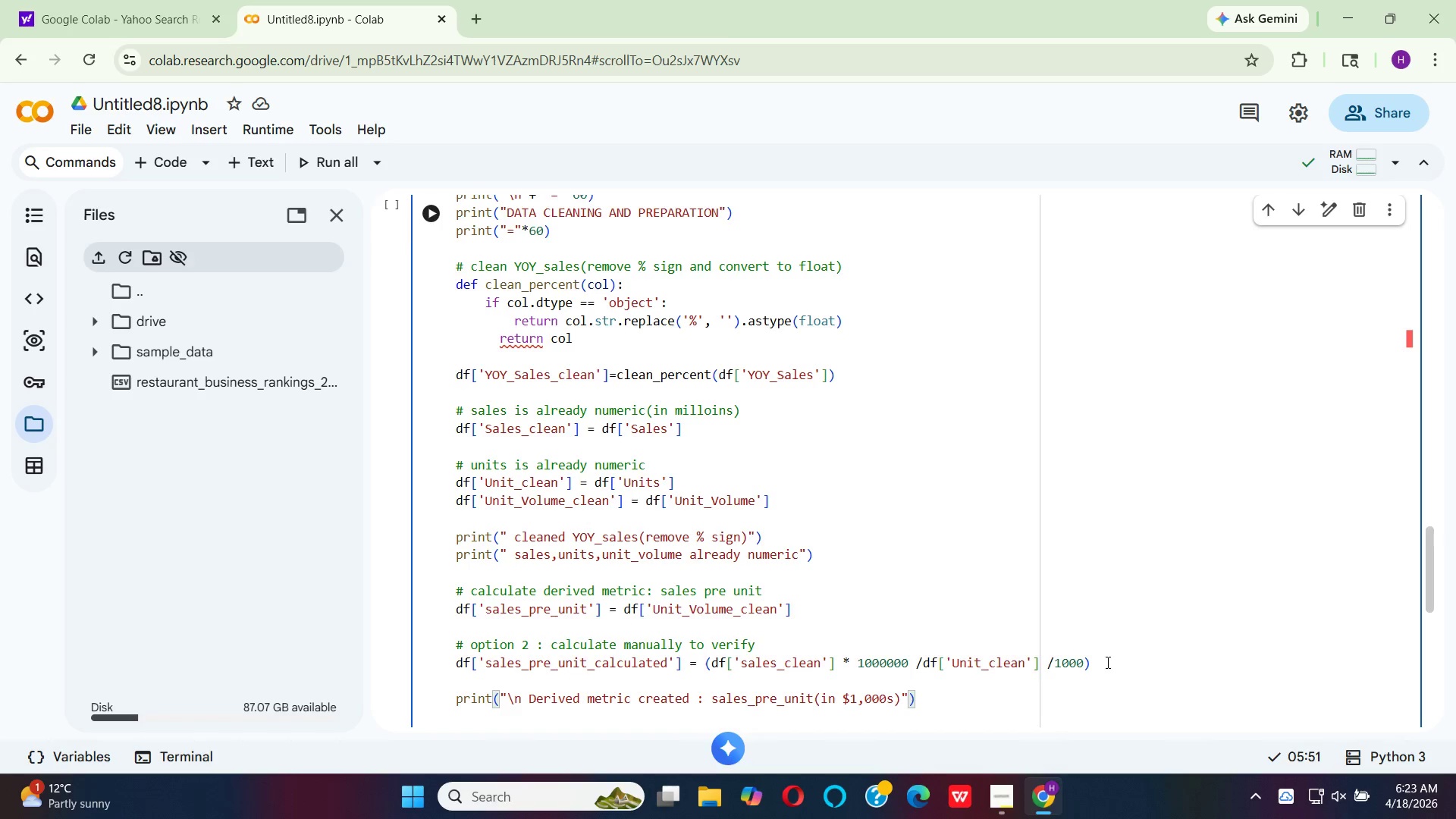 
key(ArrowRight)
 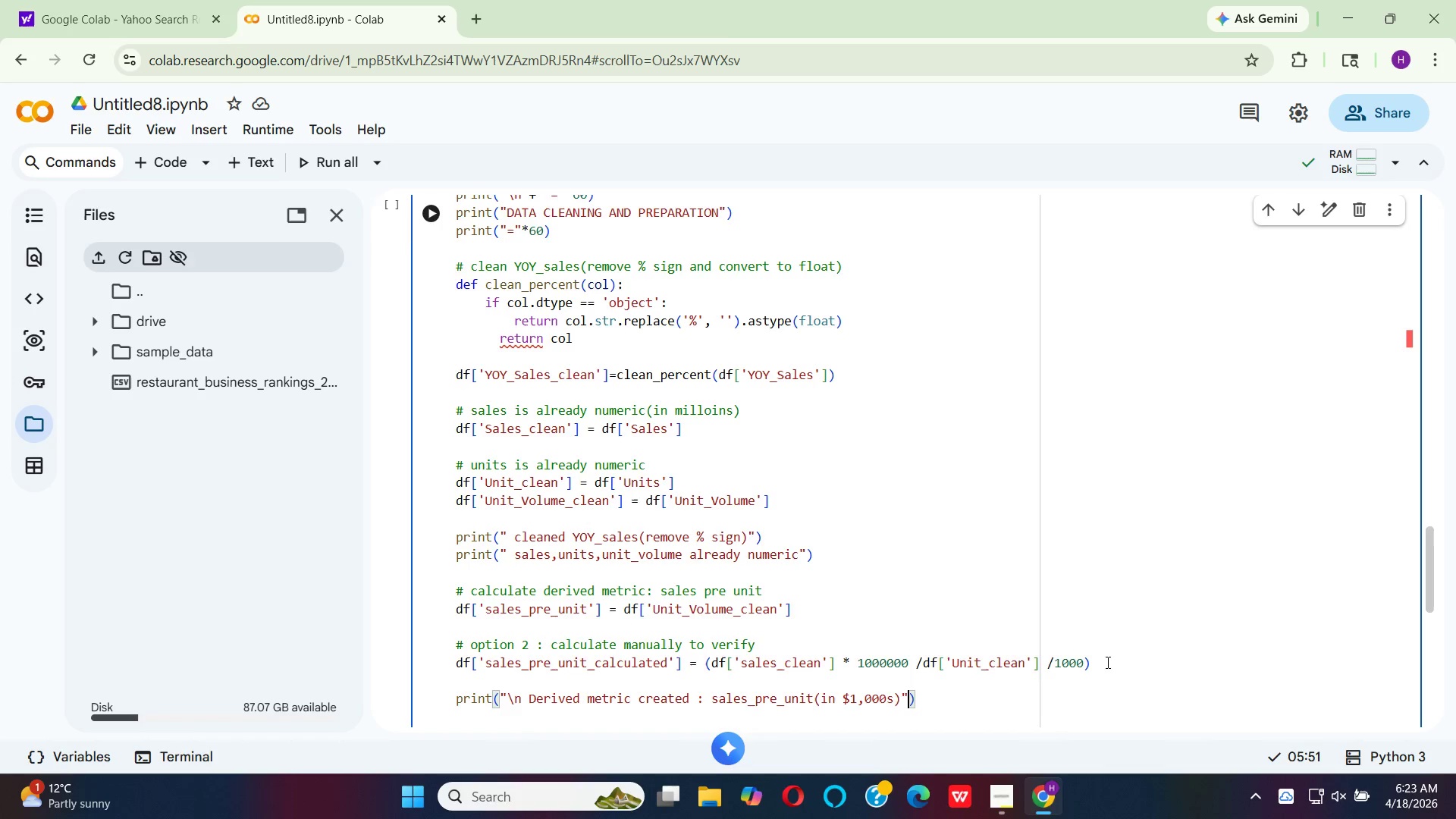 
key(ArrowRight)
 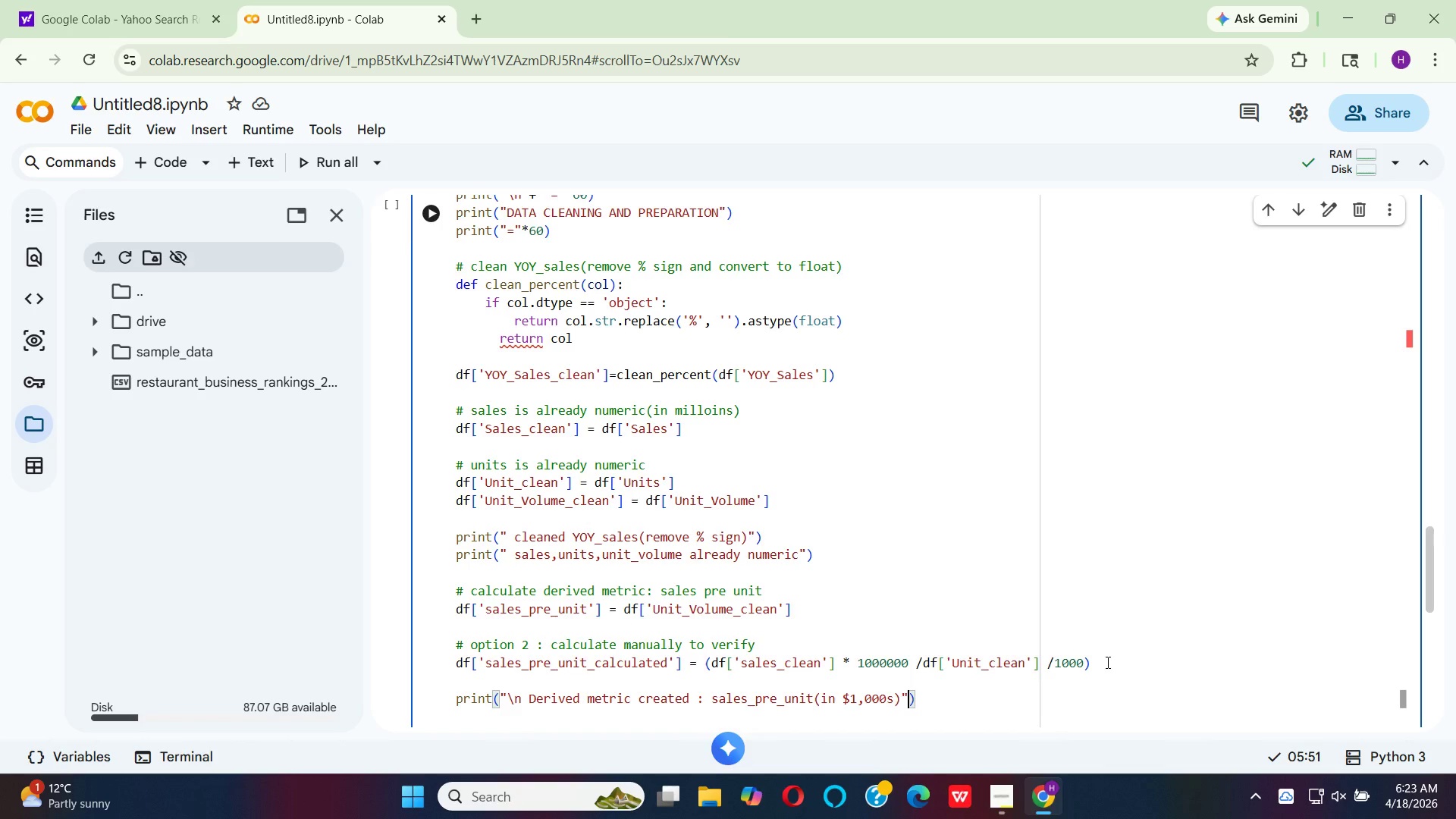 
key(ArrowRight)
 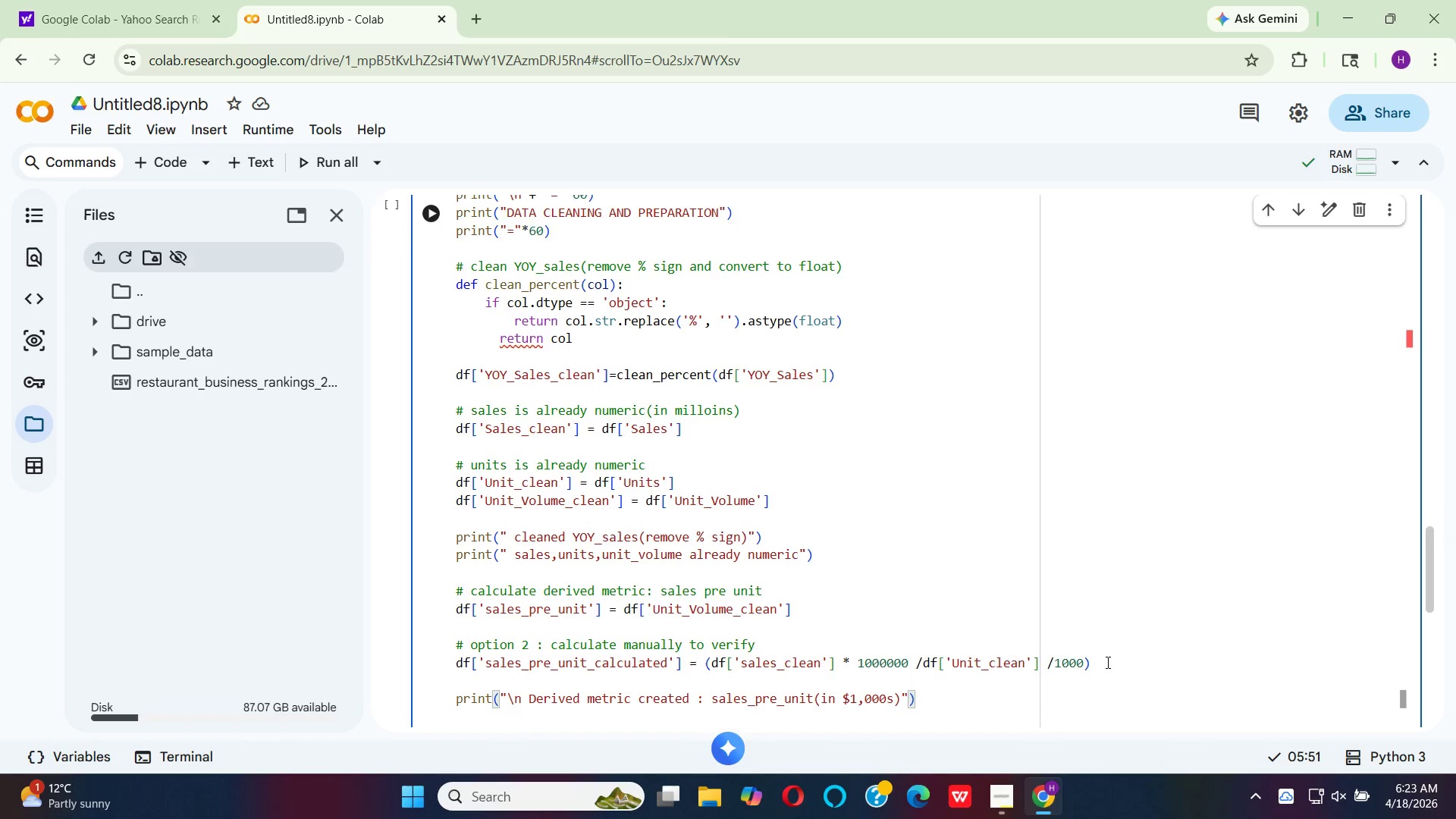 
key(Enter)
 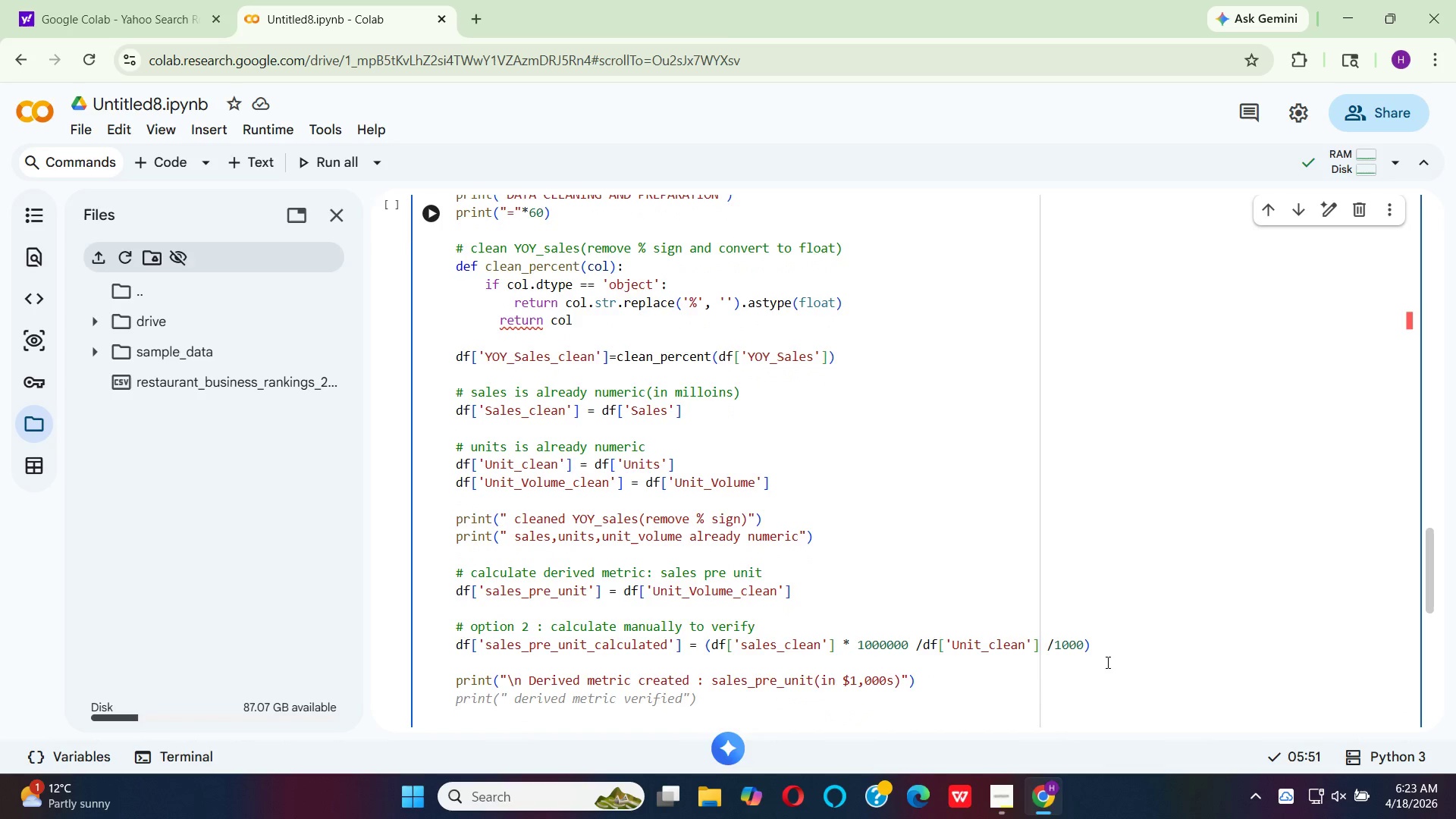 
type(prnt()
 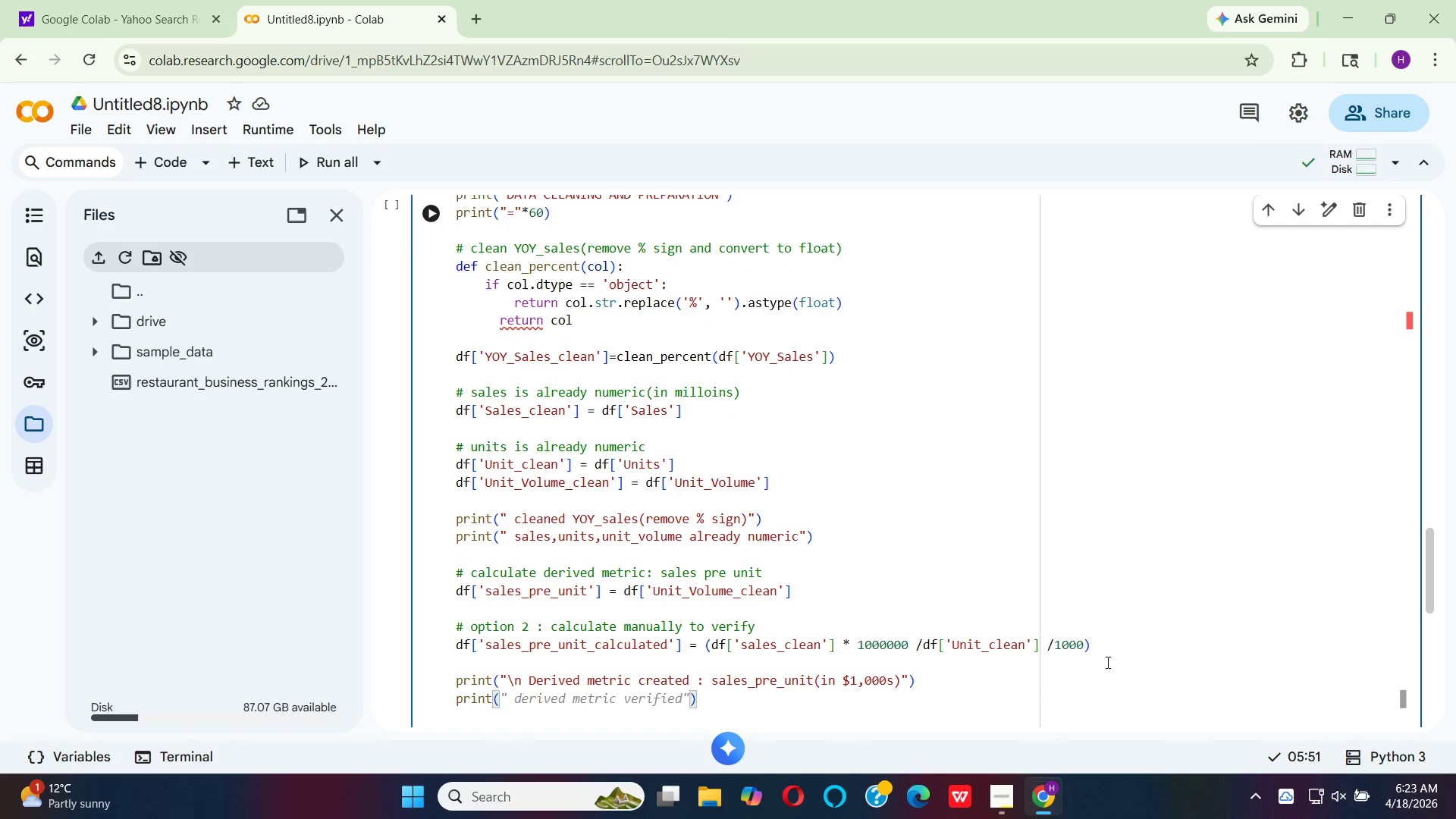 
hold_key(key=I, duration=0.33)
 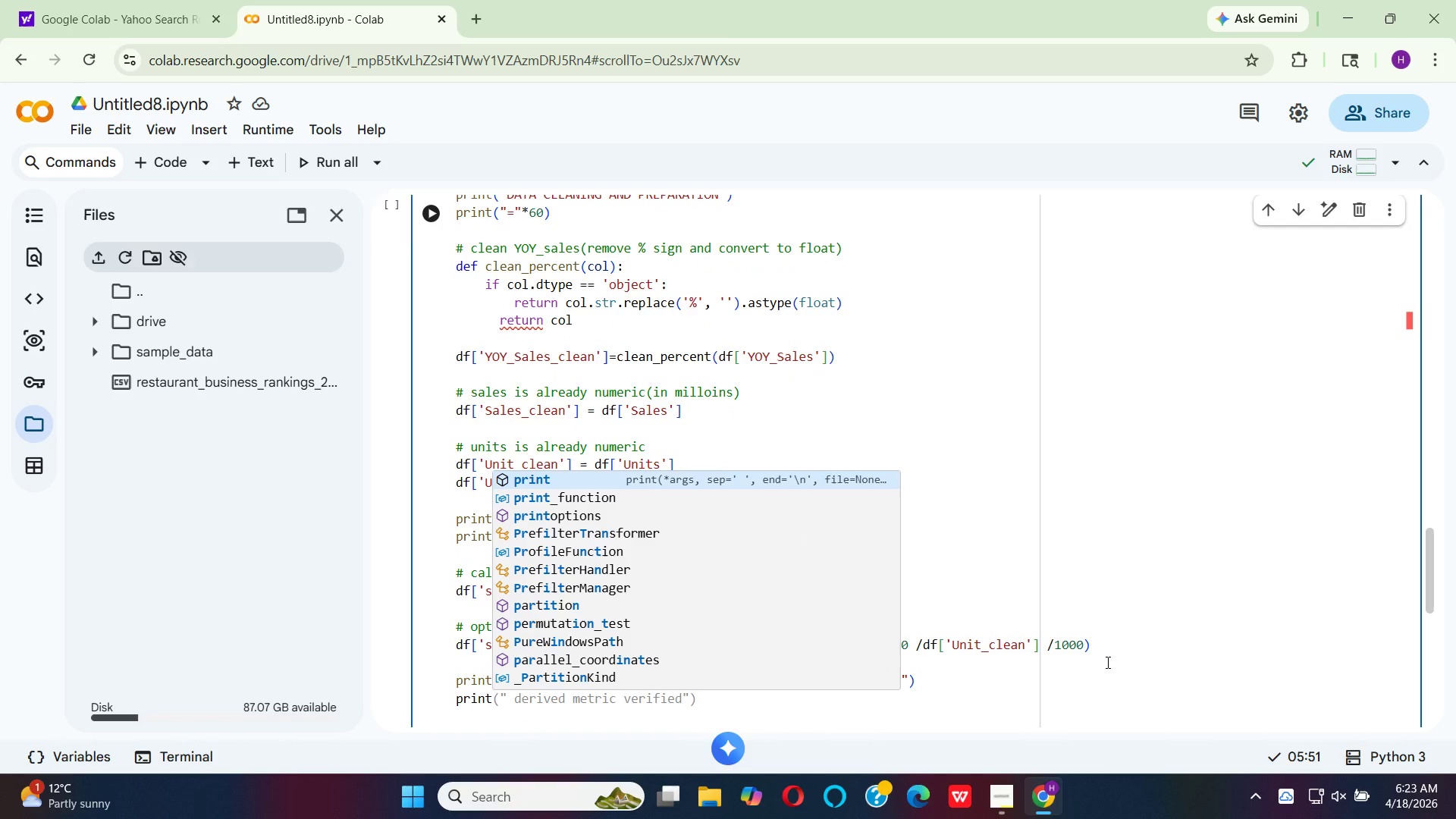 
type(f" usng)
 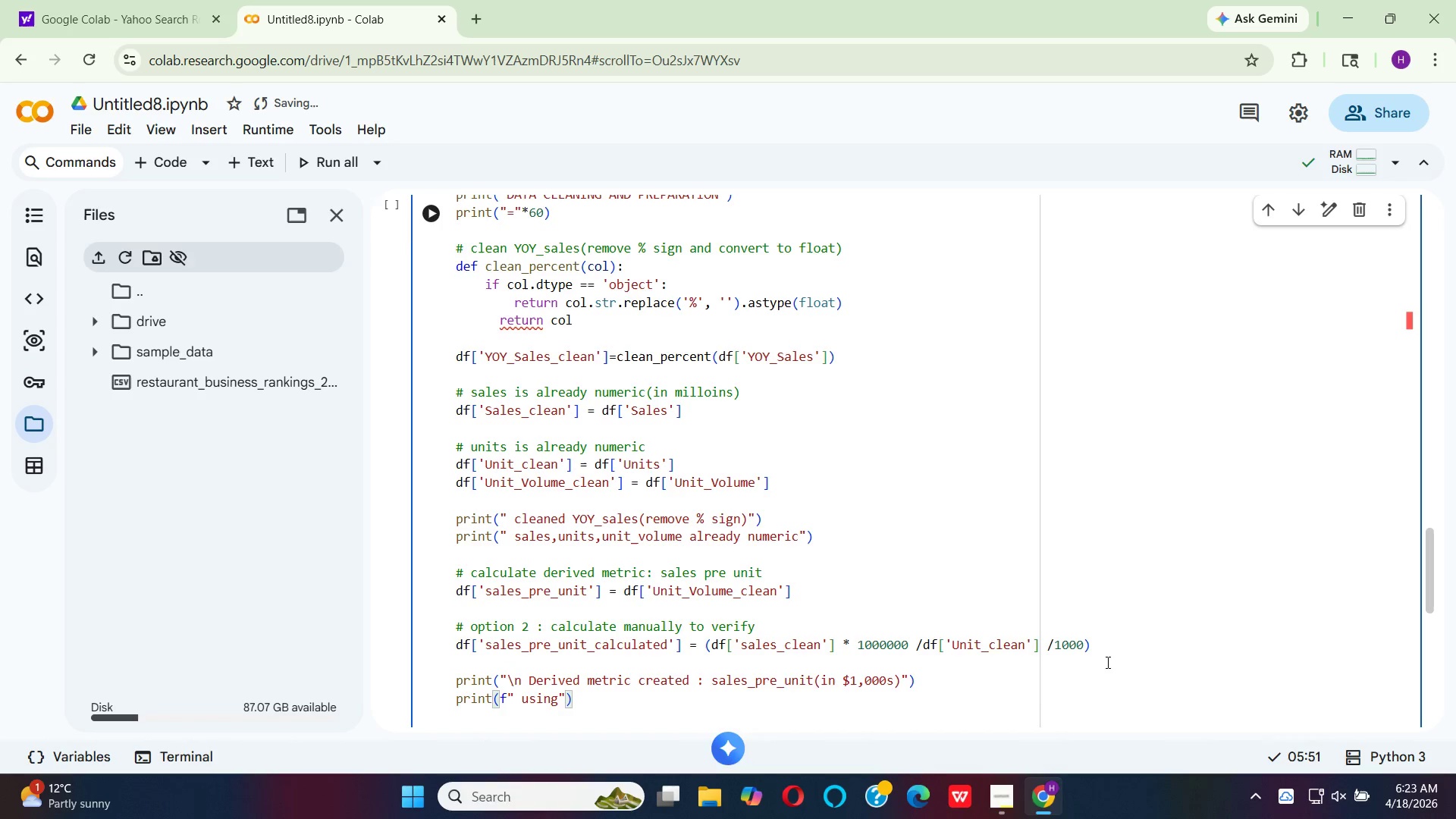 
 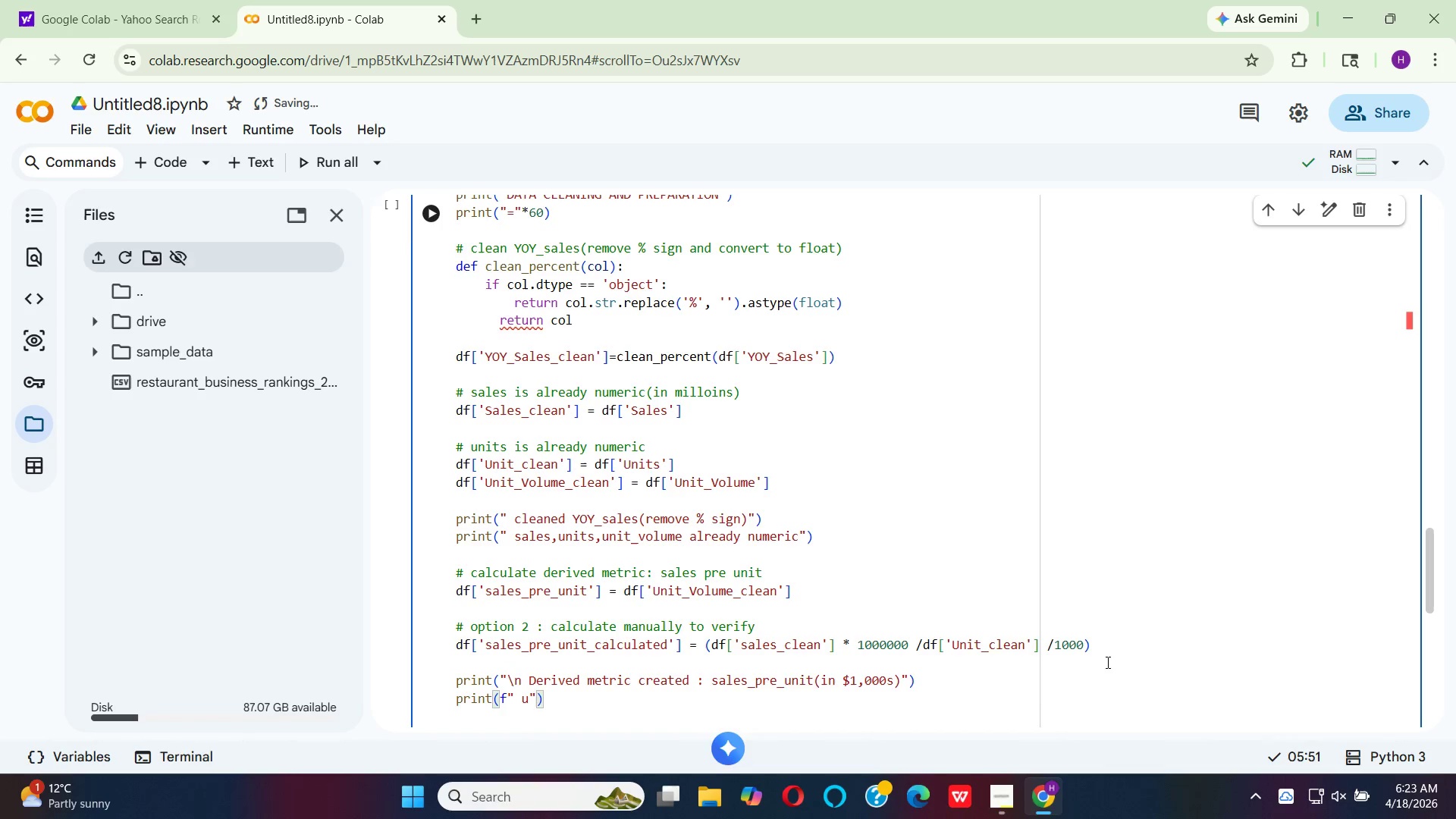 
hold_key(key=I, duration=0.33)
 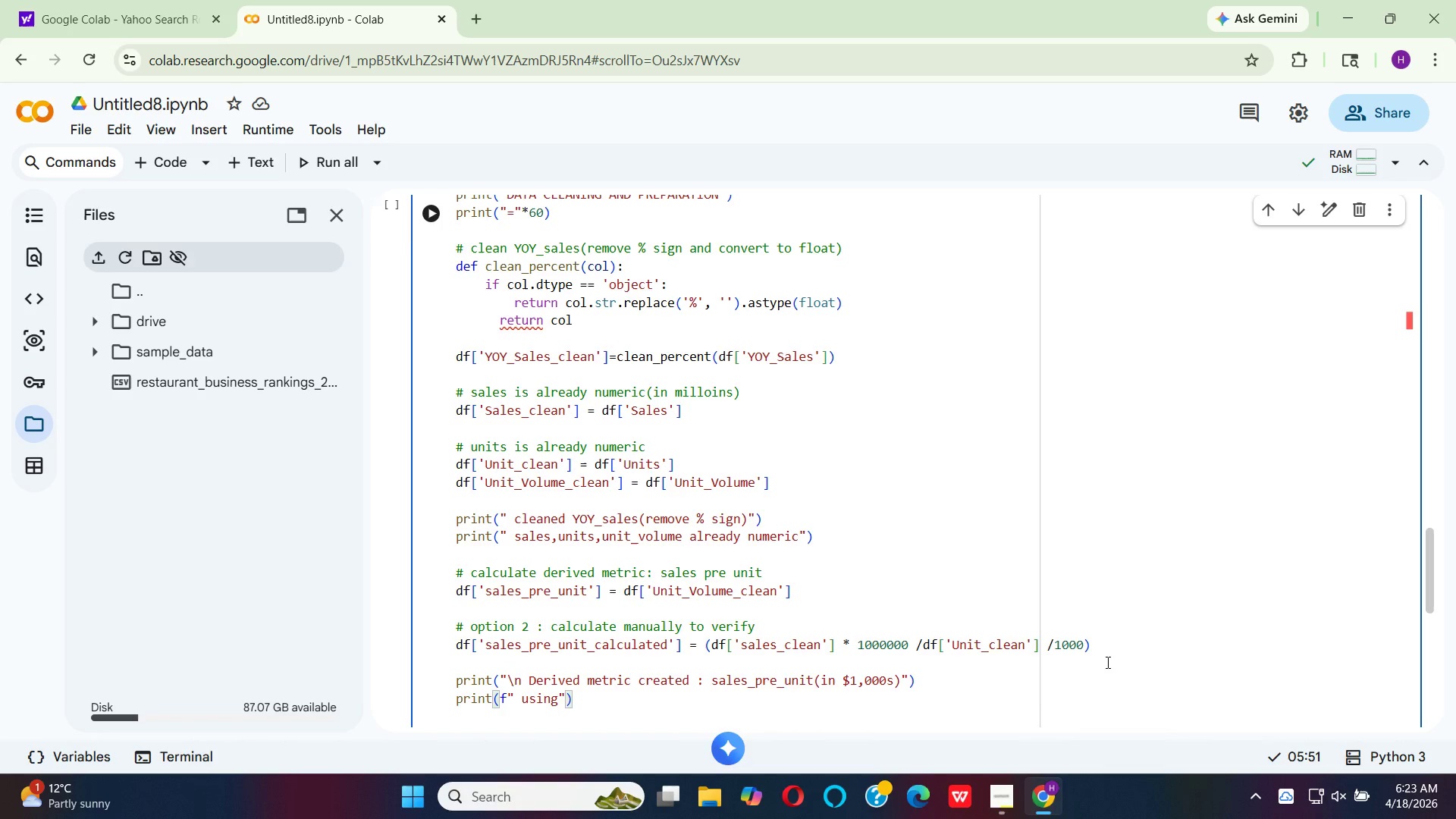 
type( unit)
 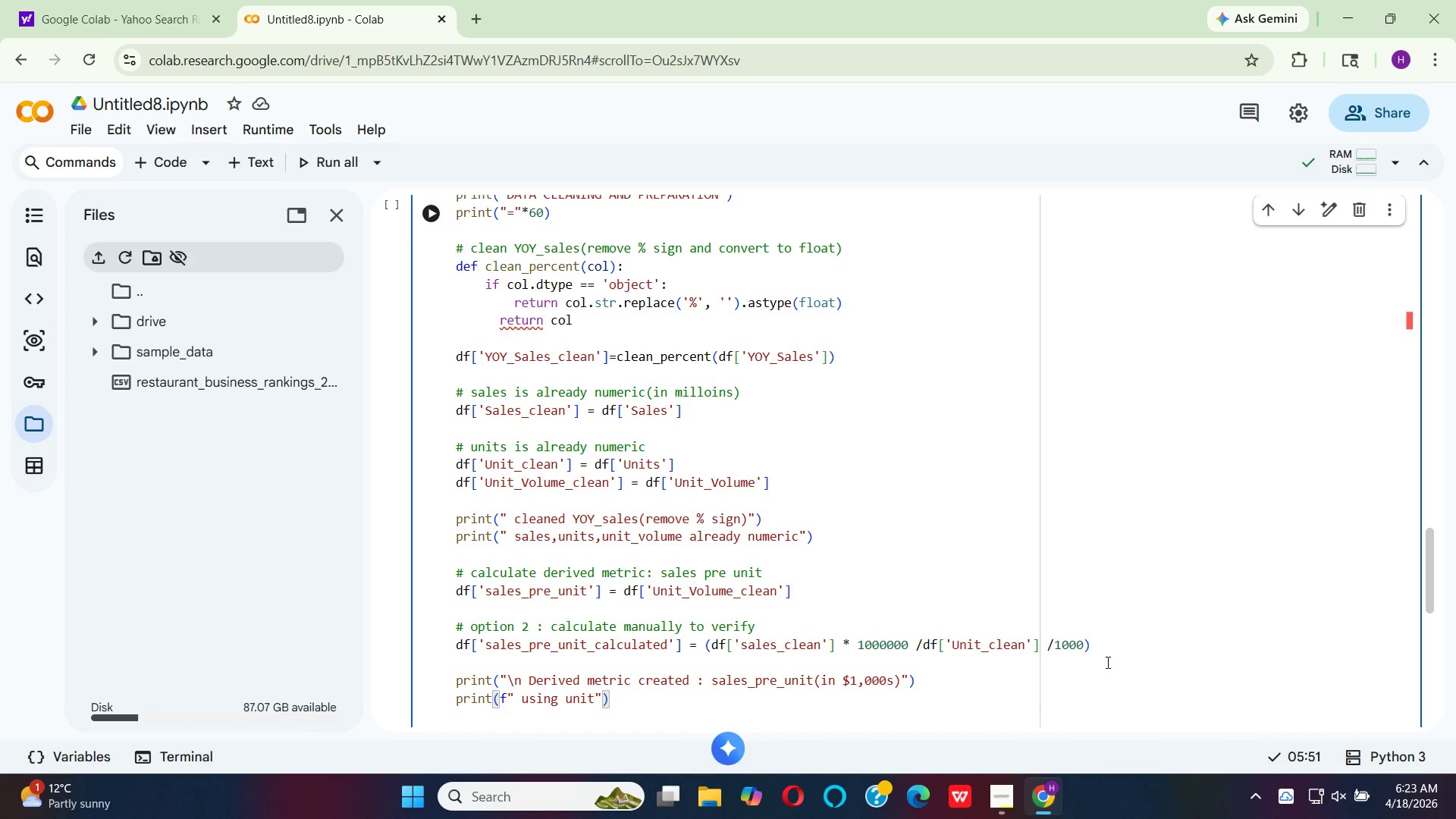 
type(_volume column which rep)
 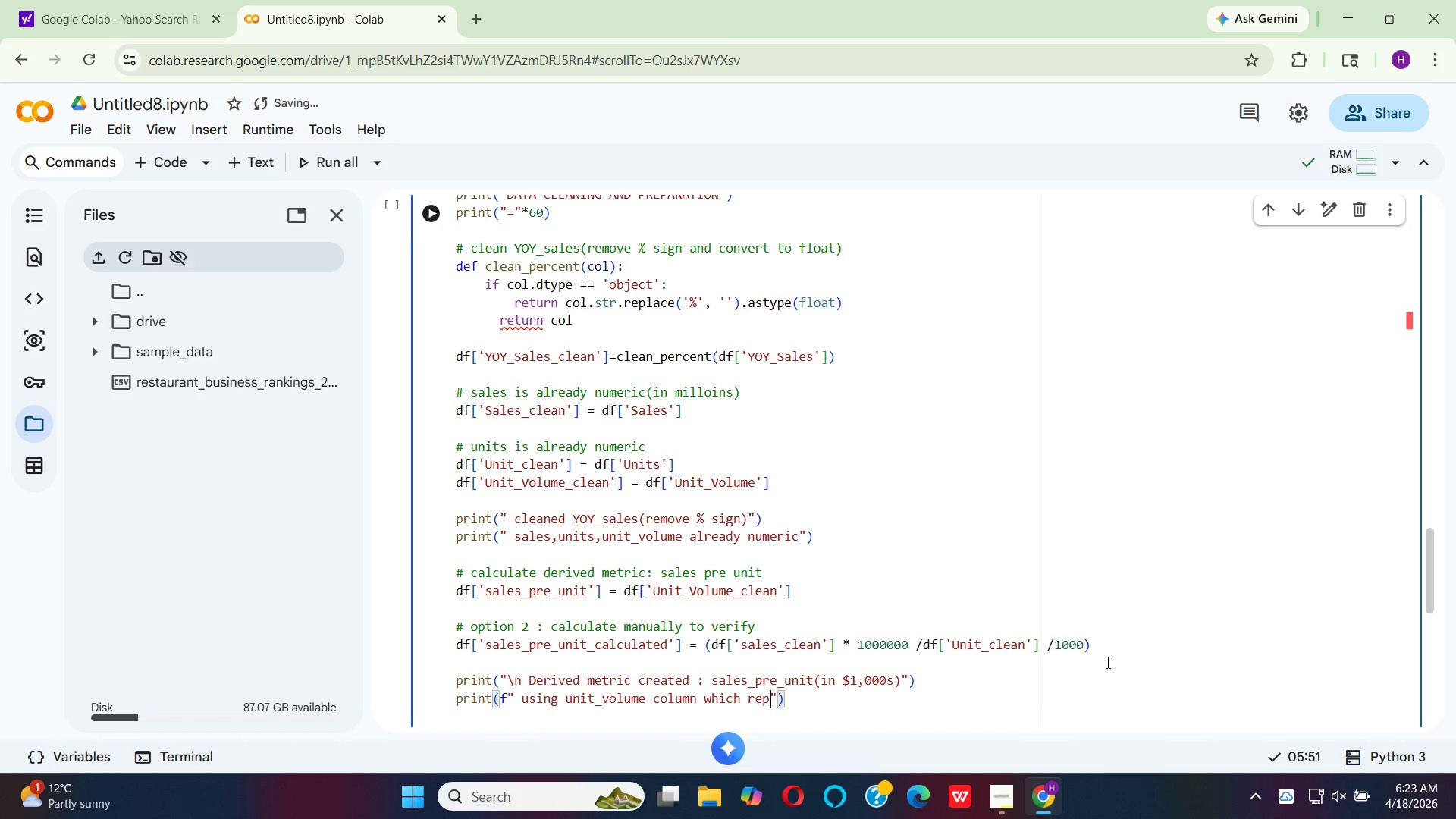 
type(resents average sales)
 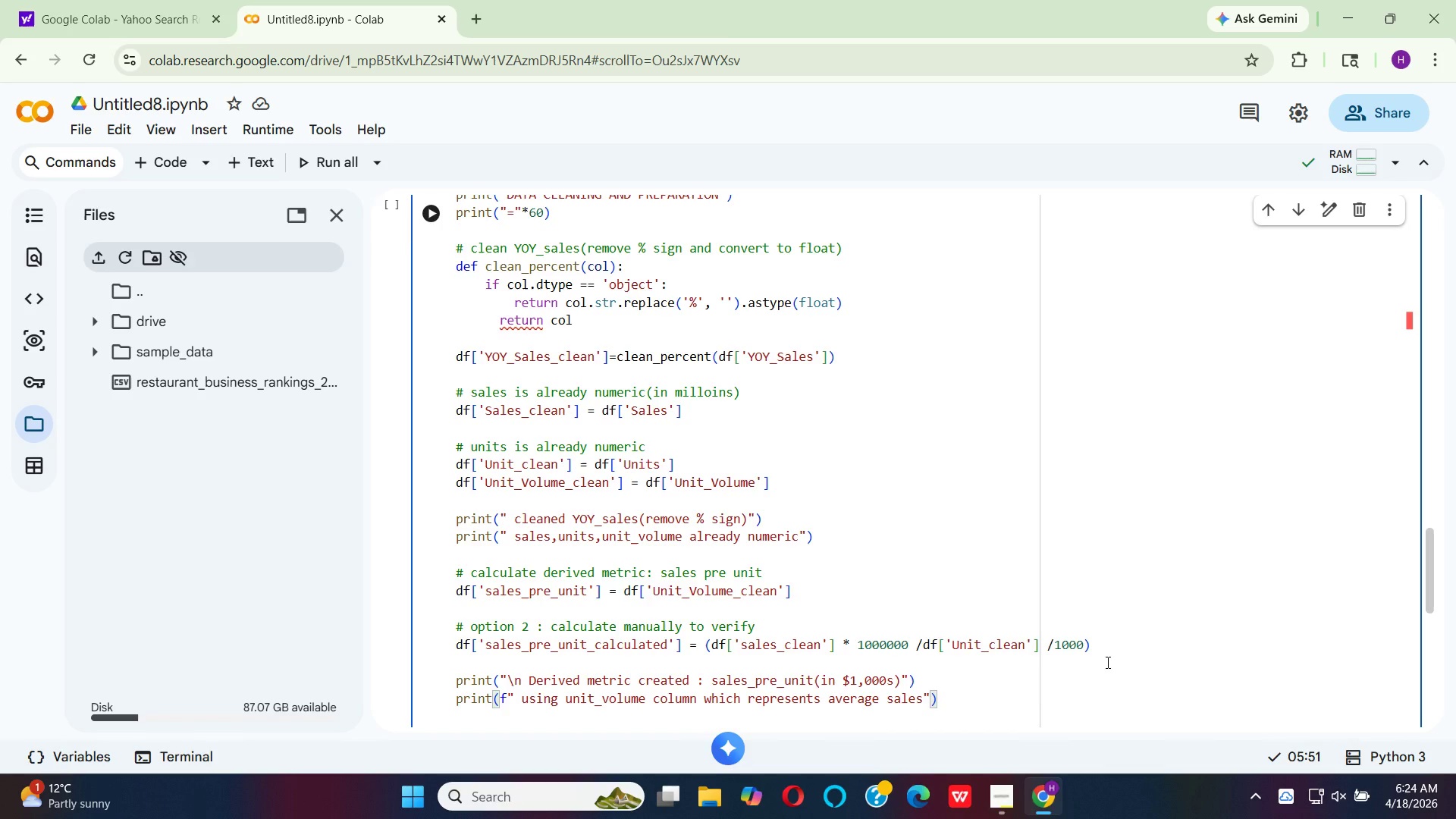 
type( per unit)
 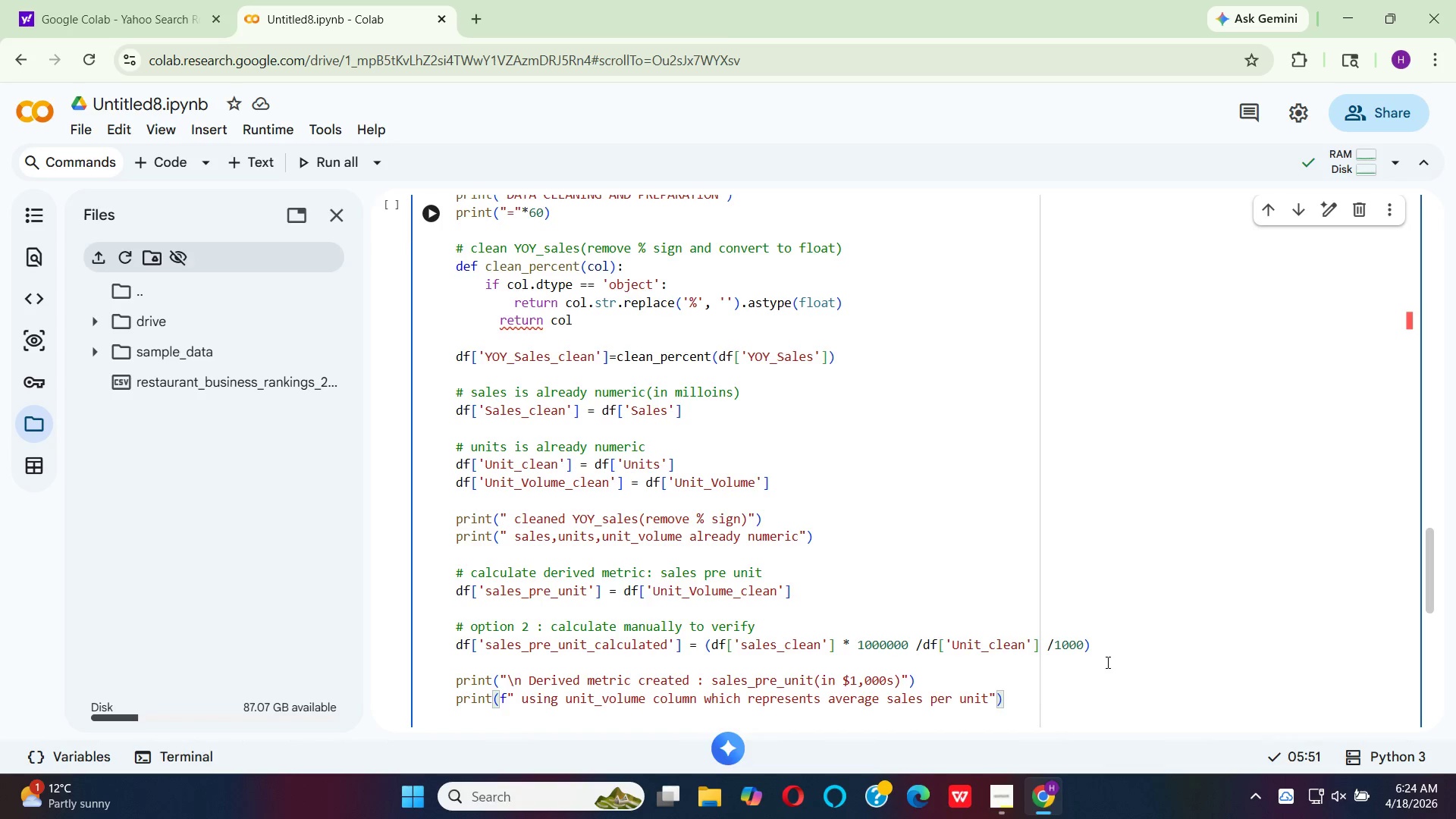 
key(ArrowRight)
 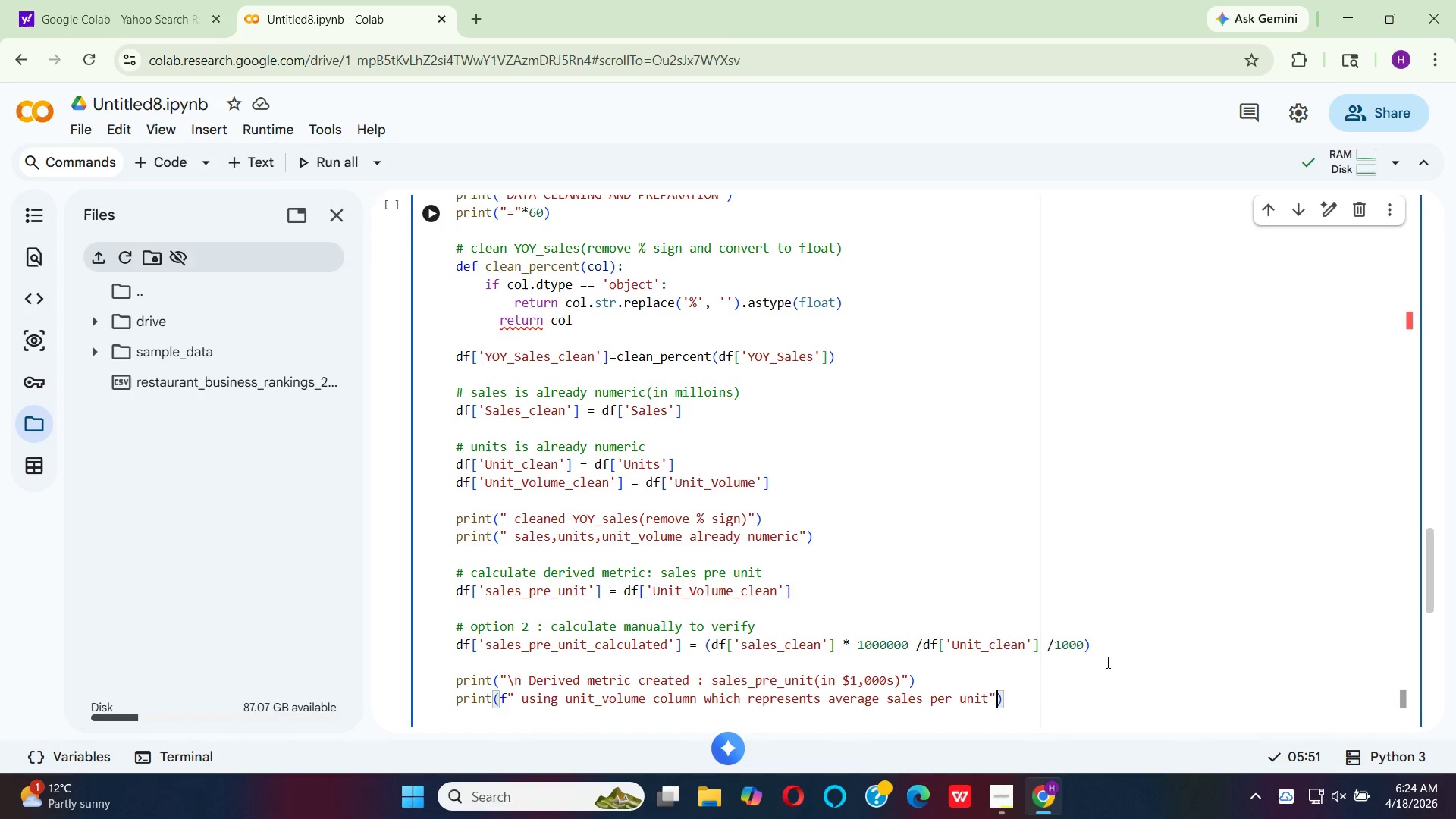 
key(ArrowRight)
 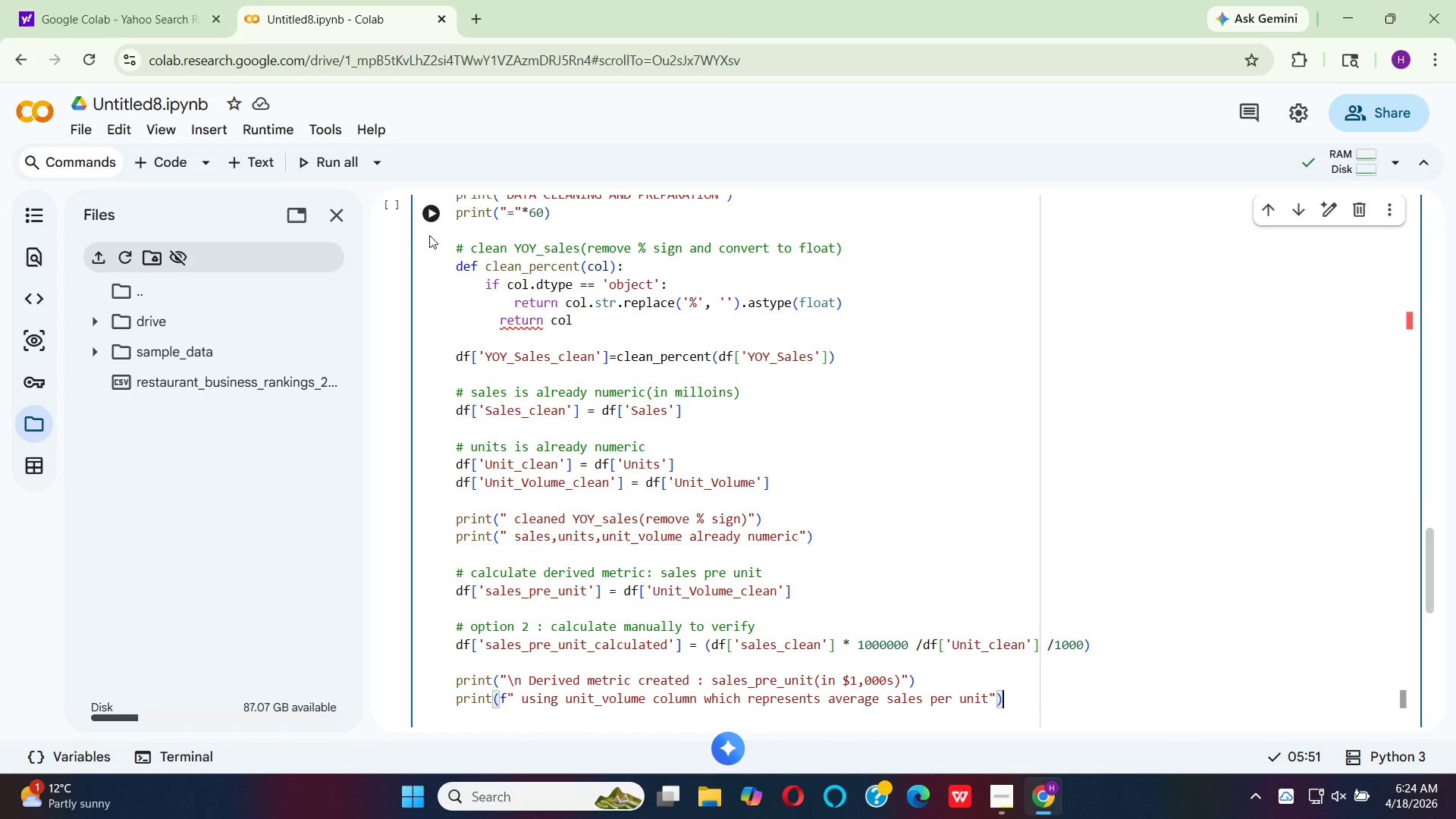 
left_click([440, 214])
 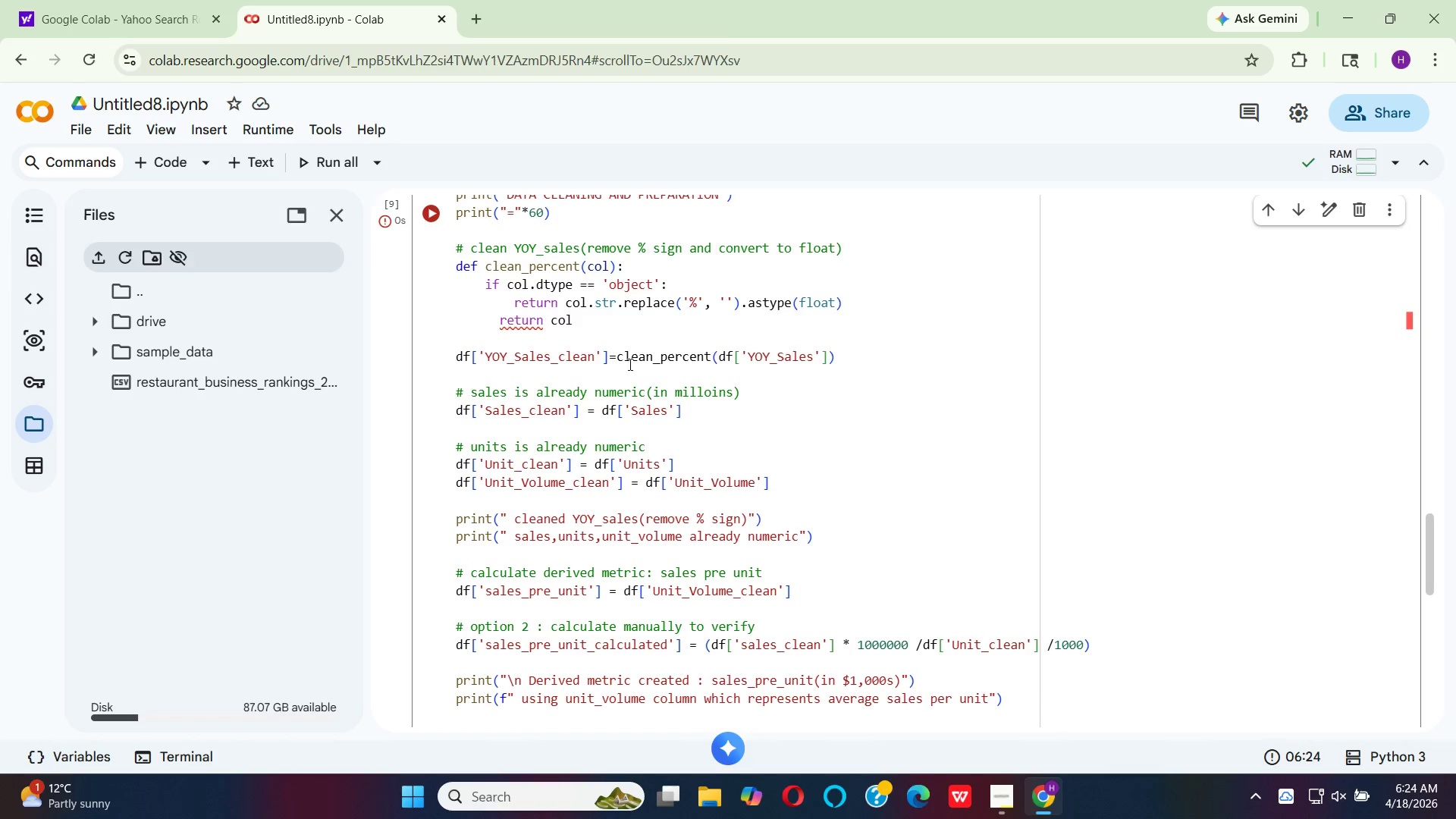 
scroll: coordinate [639, 367], scroll_direction: down, amount: 4.0
 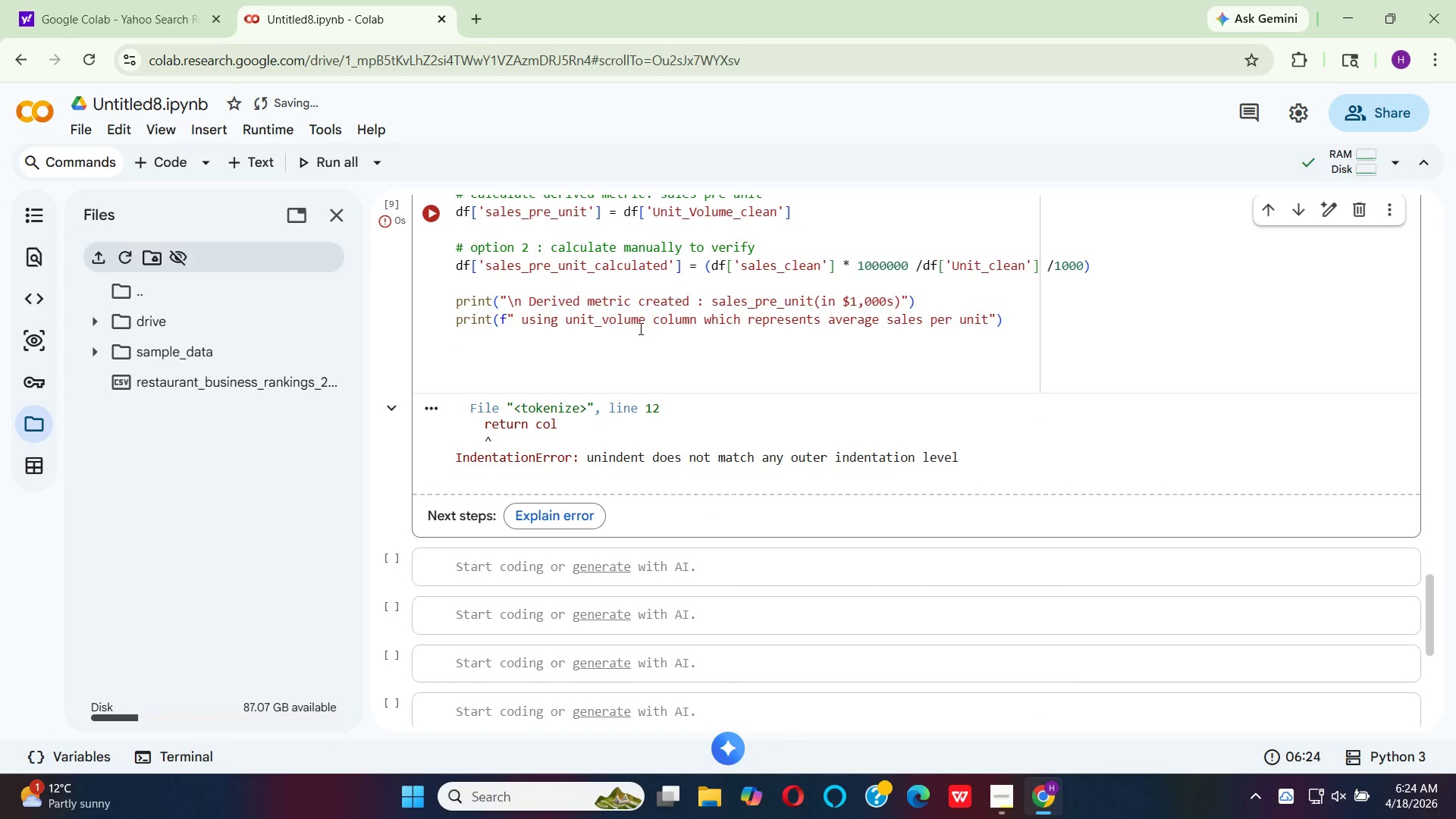 
scroll: coordinate [605, 419], scroll_direction: up, amount: 5.0
 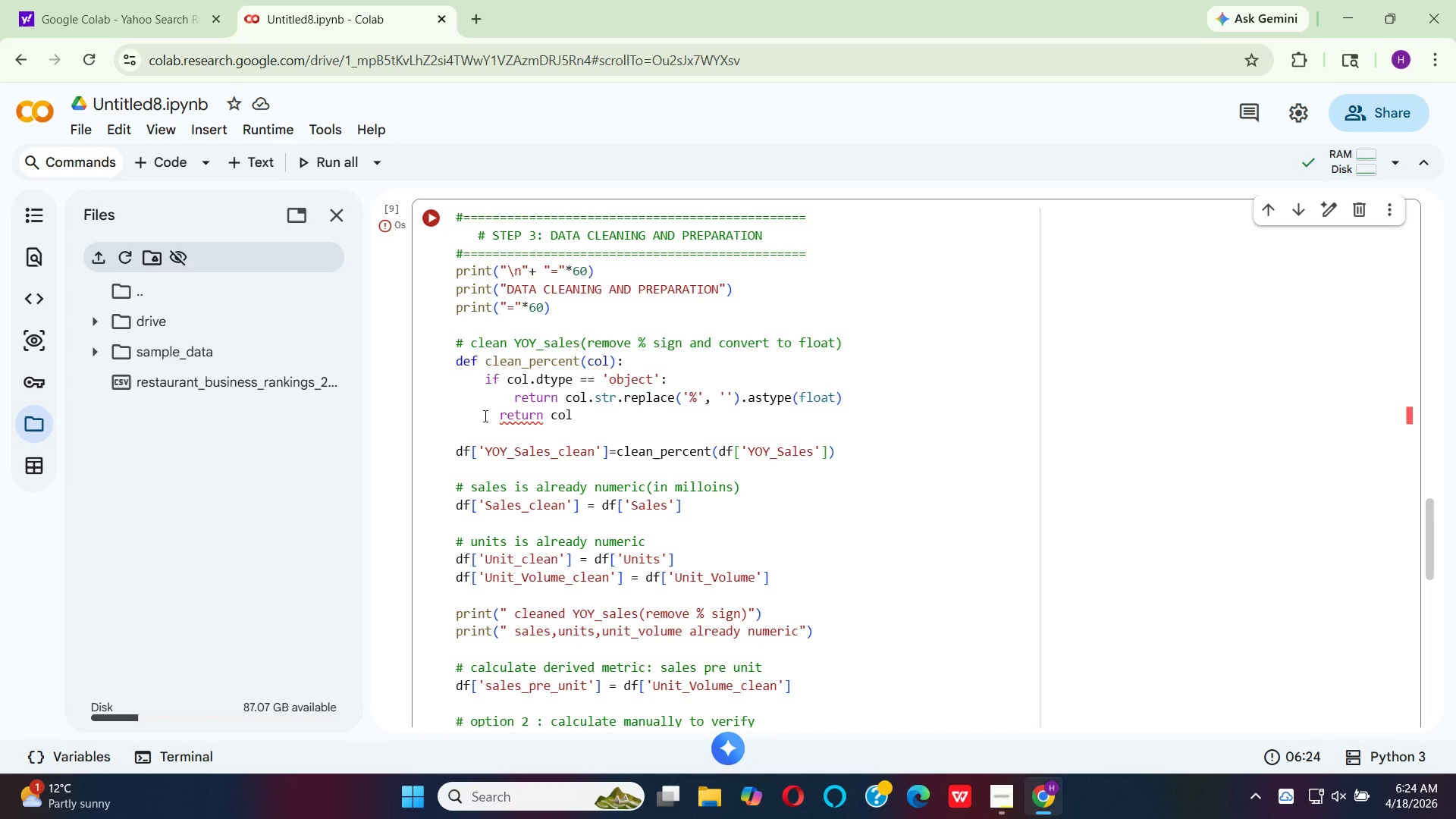 
wait(7.75)
 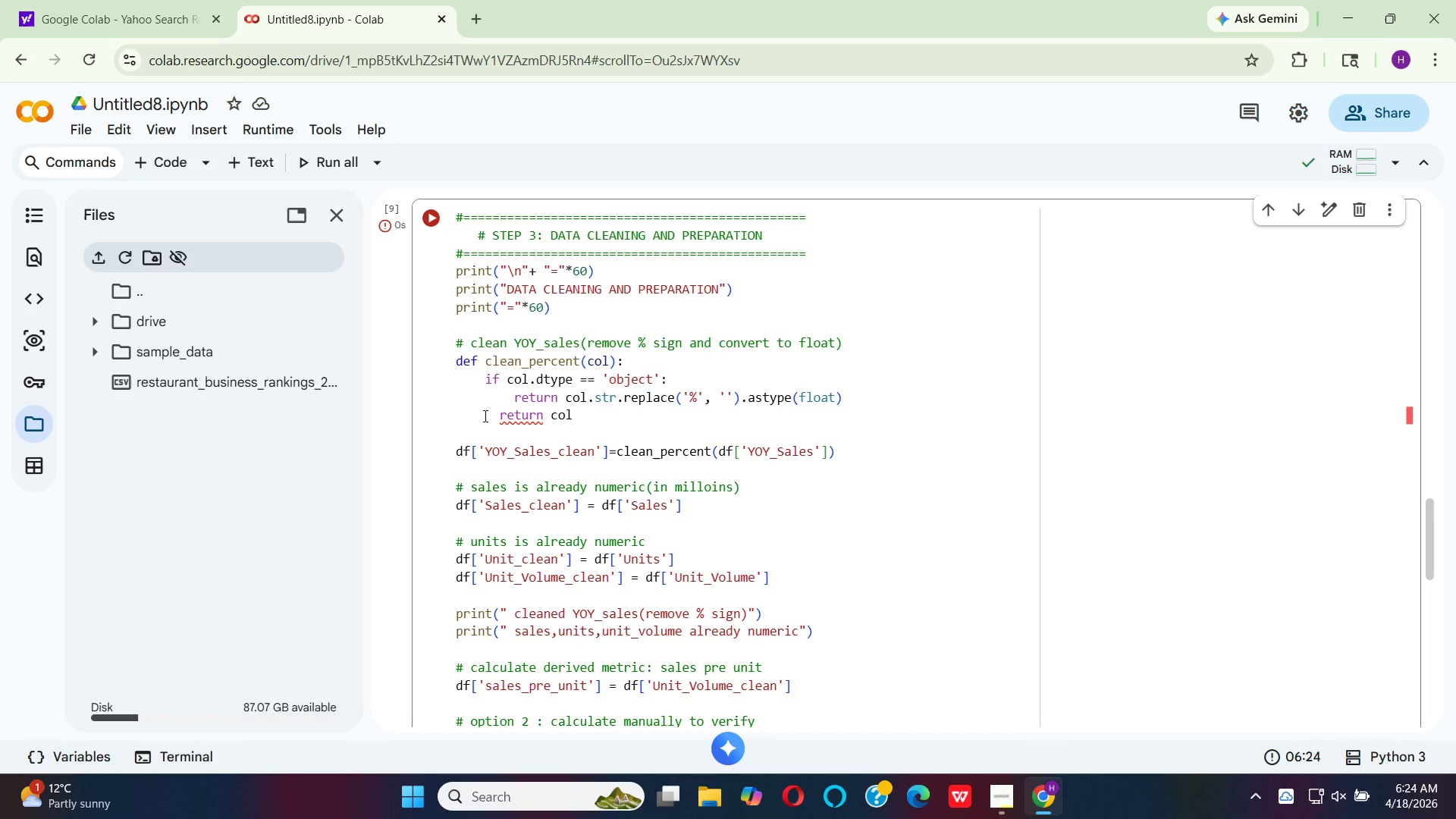 
left_click([496, 414])
 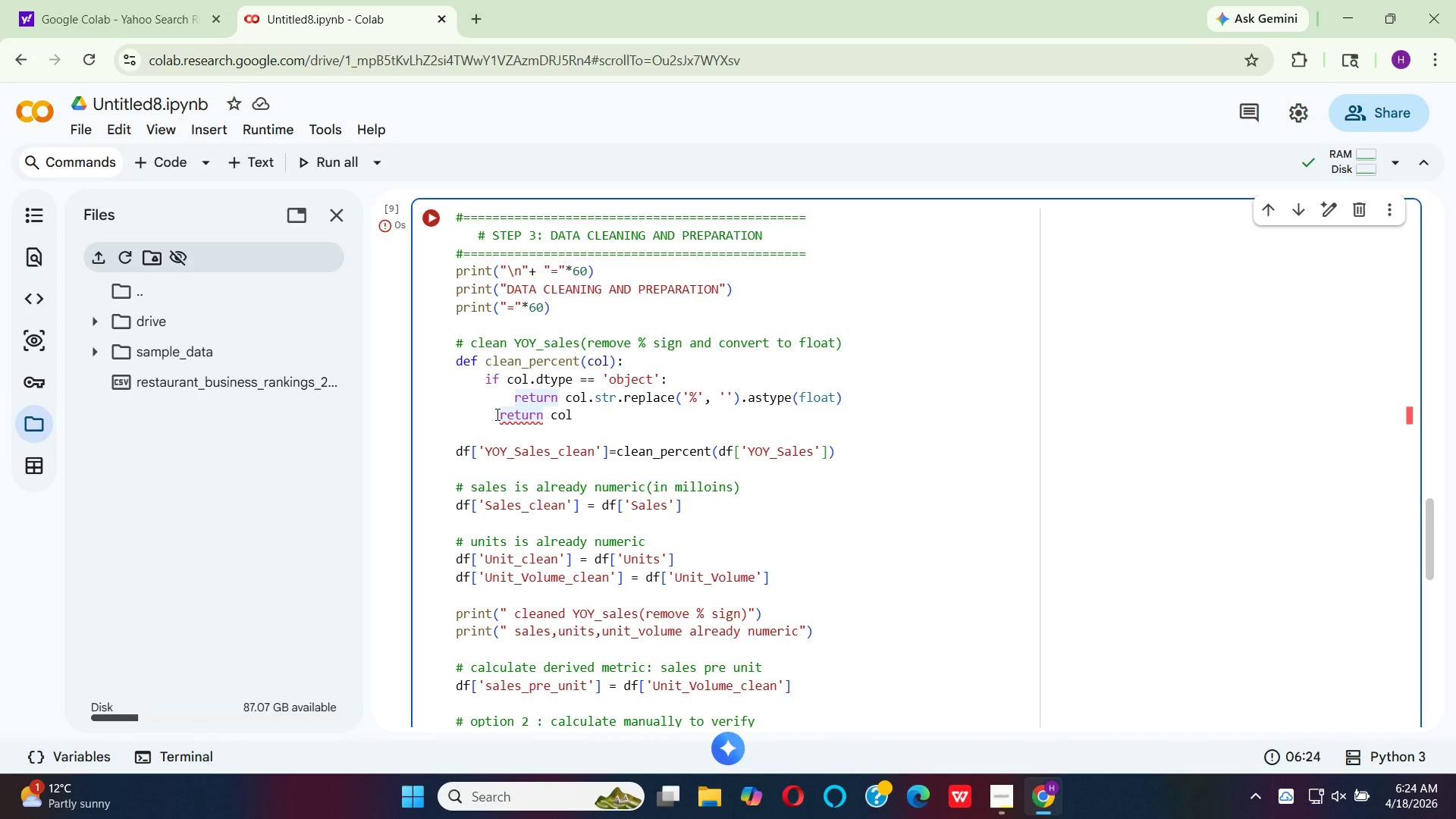 
key(Backspace)
 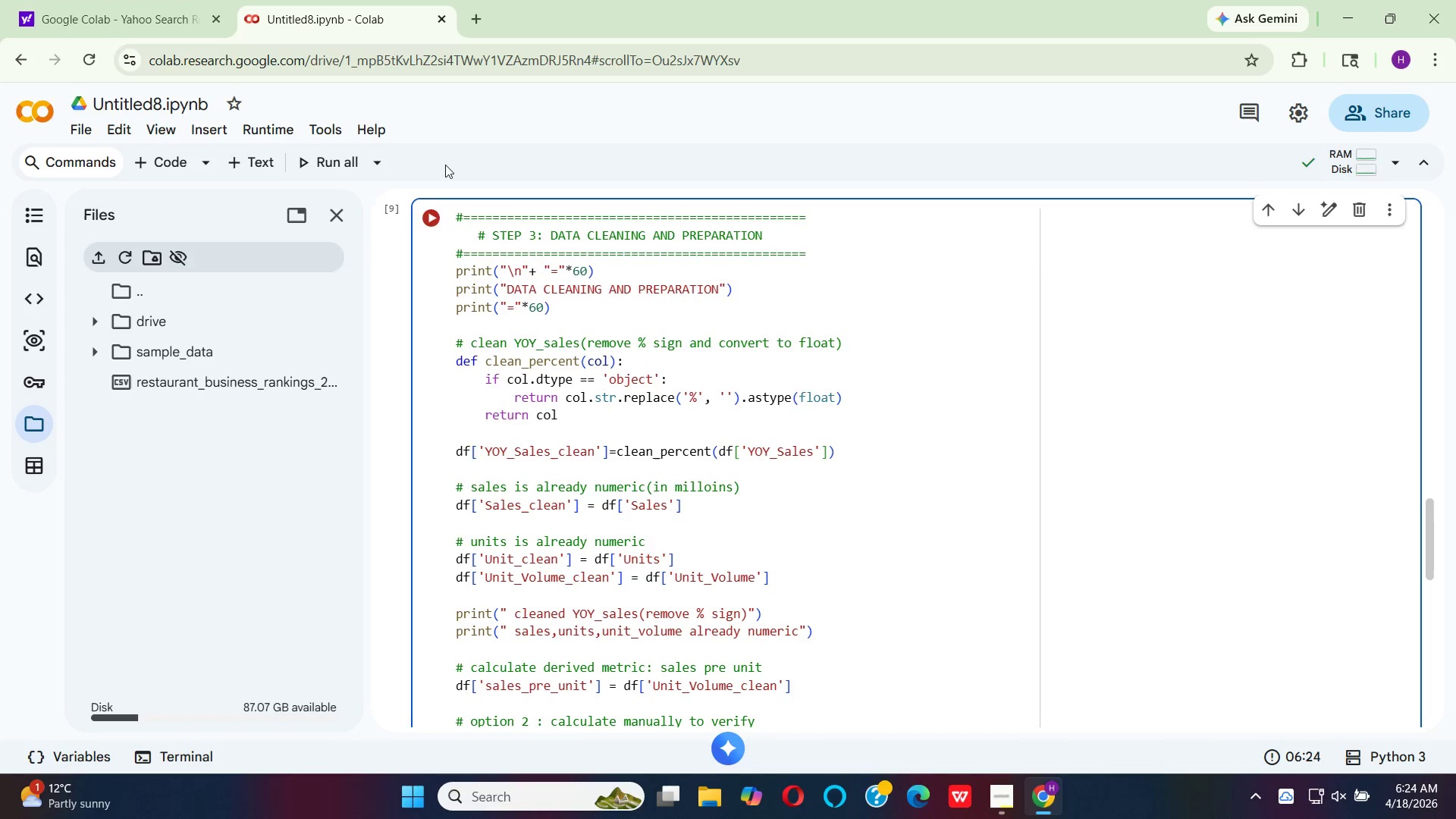 
left_click([431, 215])
 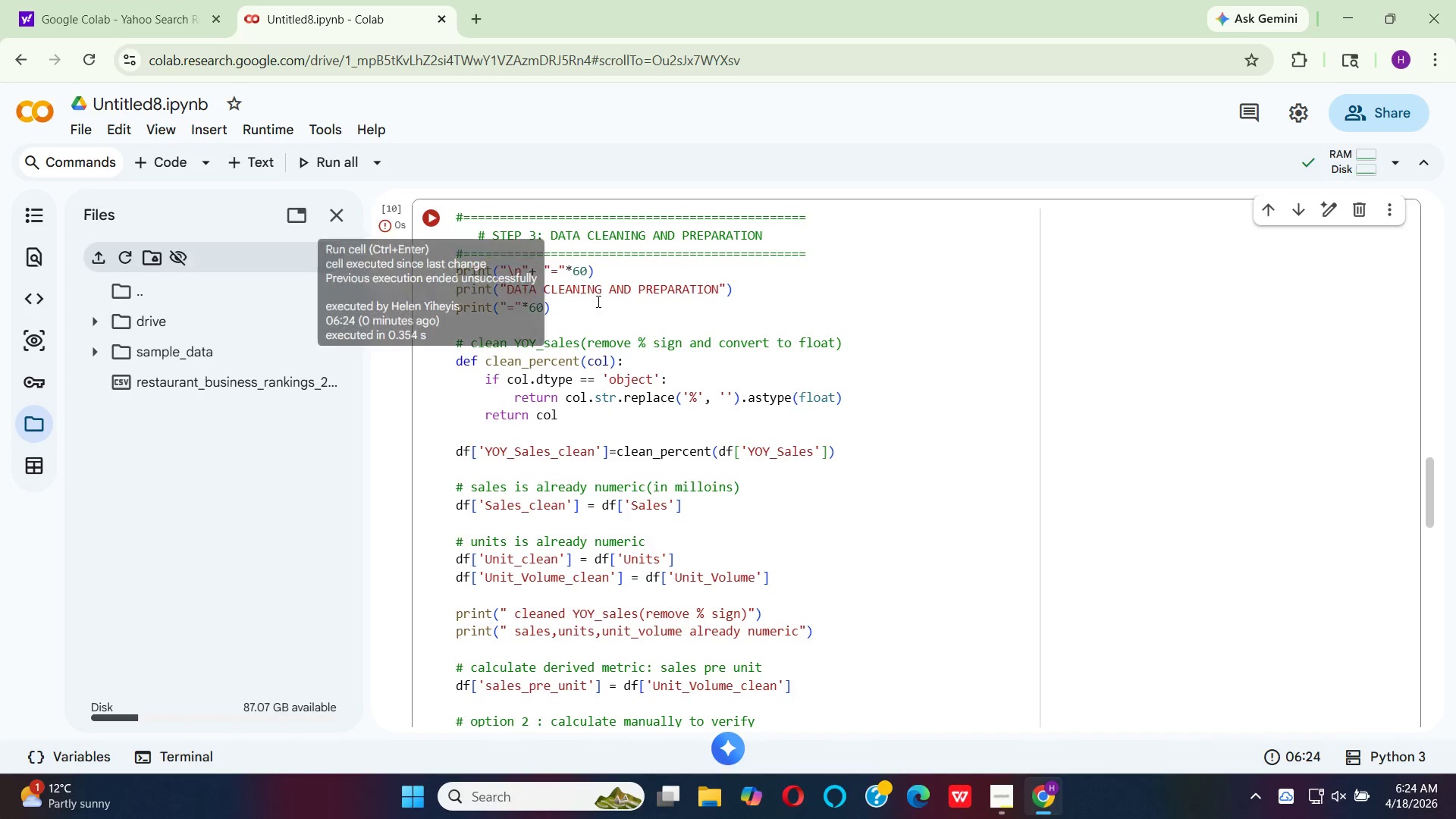 
scroll: coordinate [633, 362], scroll_direction: down, amount: 9.0
 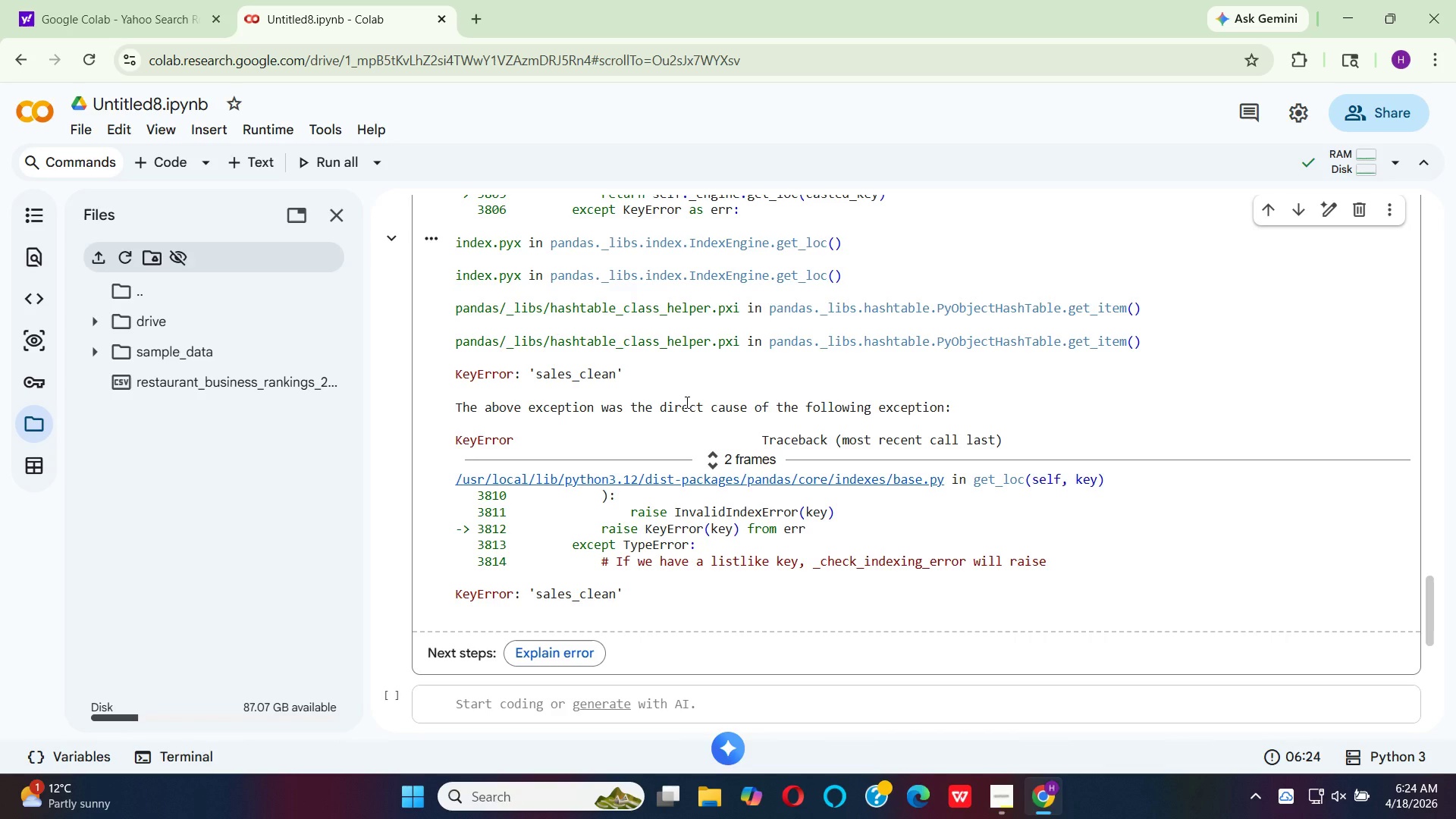 
scroll: coordinate [686, 402], scroll_direction: up, amount: 3.0
 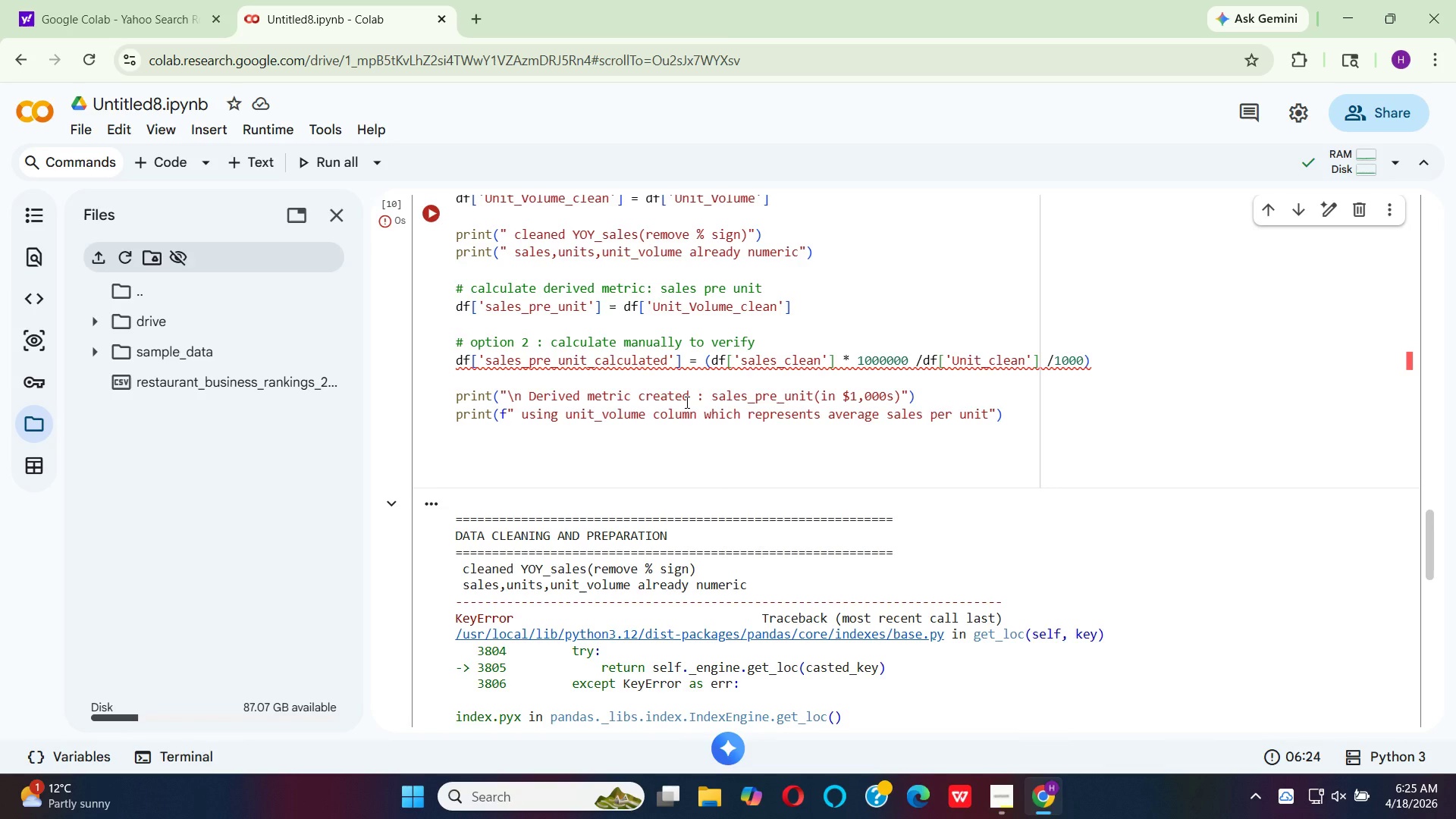 
wait(18.67)
 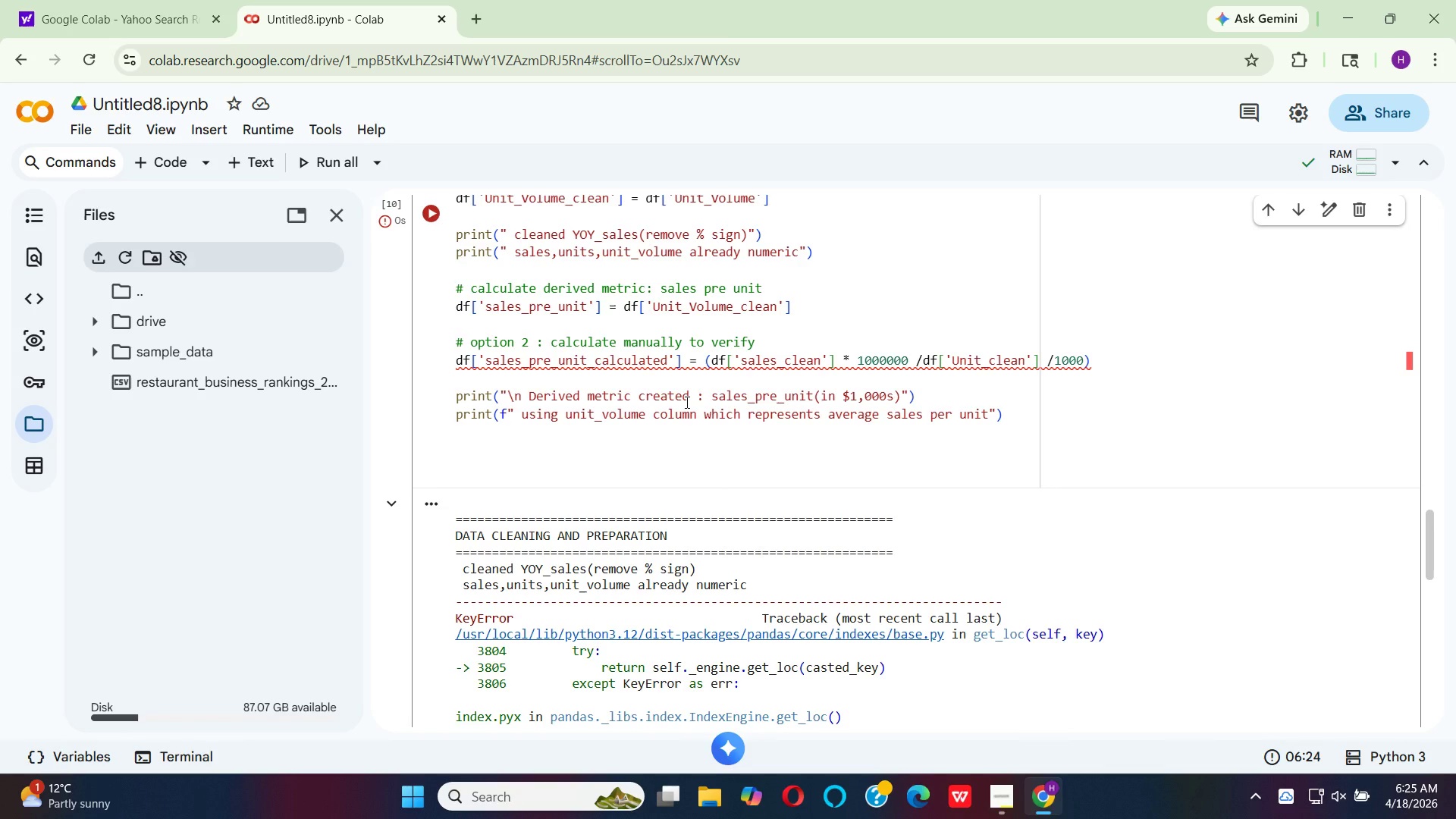 
left_click([750, 361])
 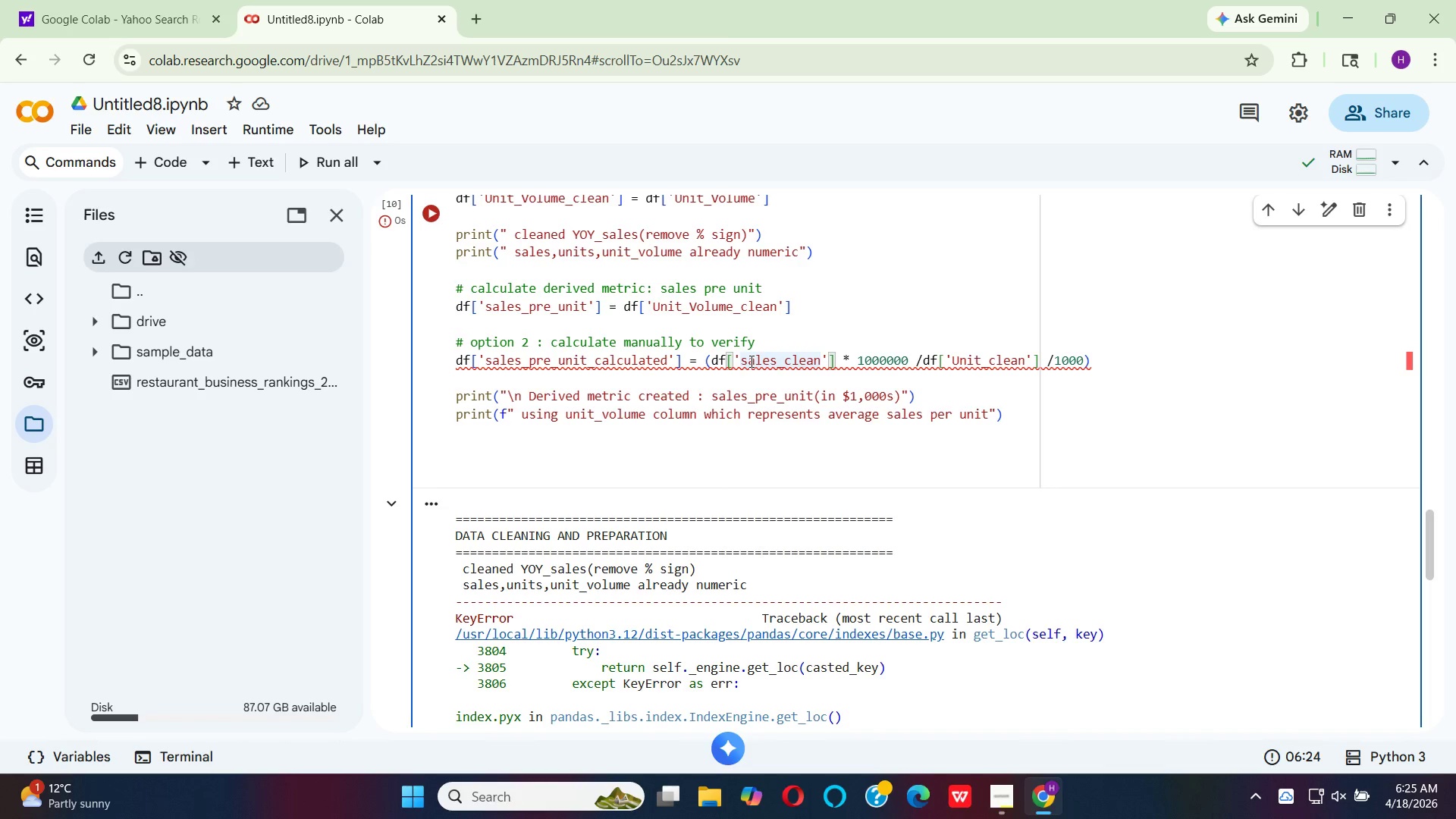 
key(Backspace)
 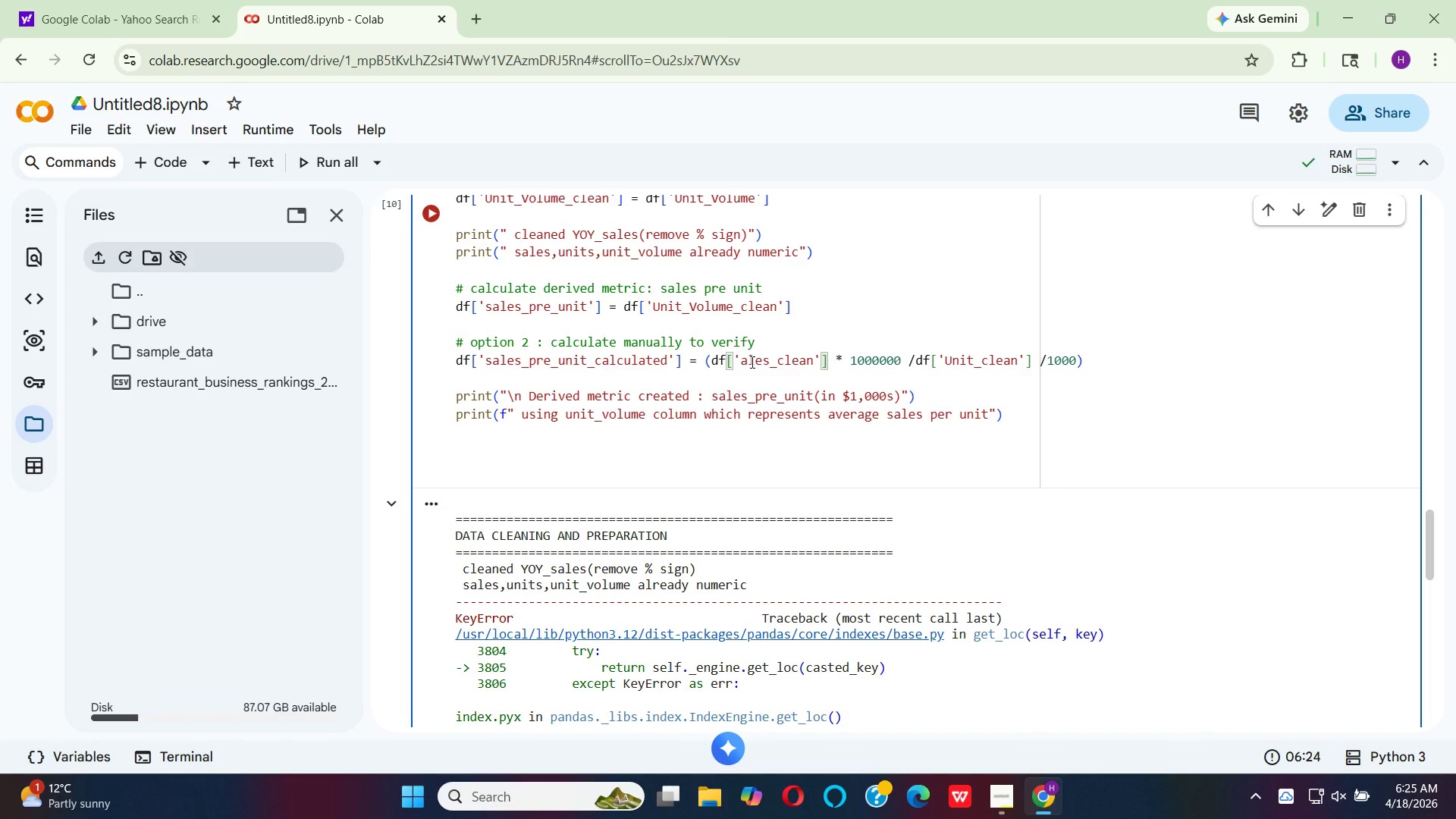 
key(CapsLock)
 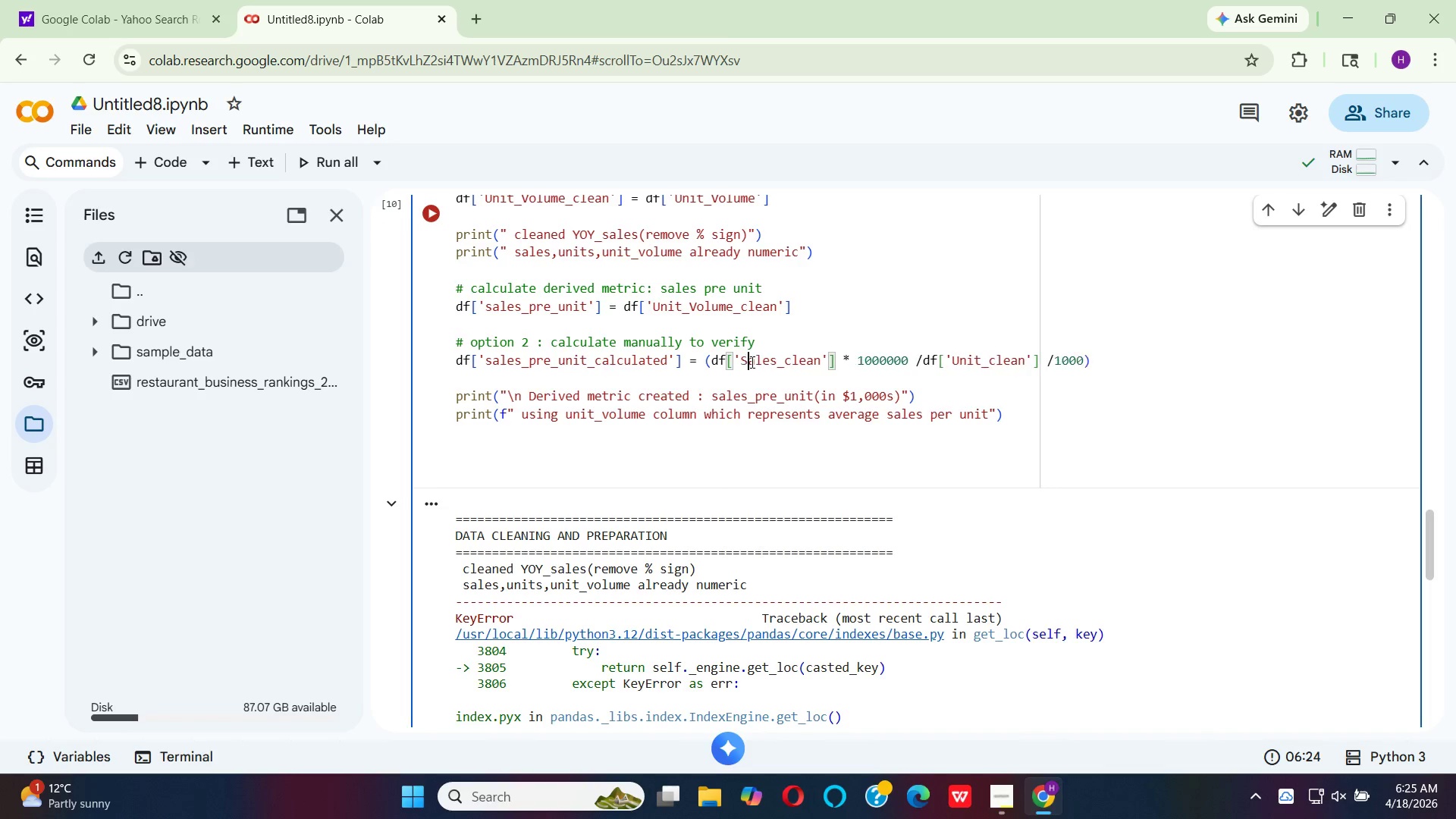 
key(S)
 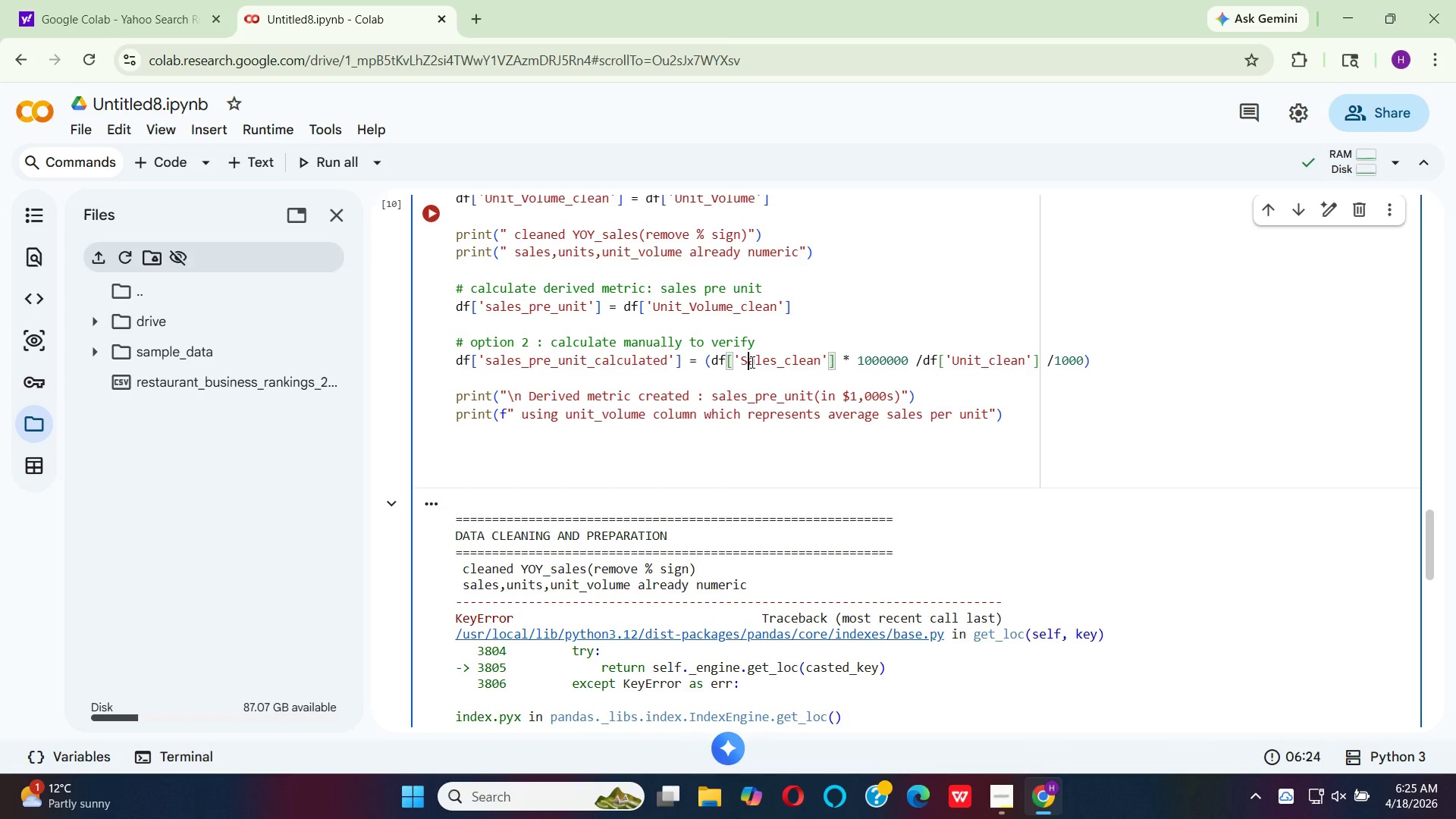 
wait(12.24)
 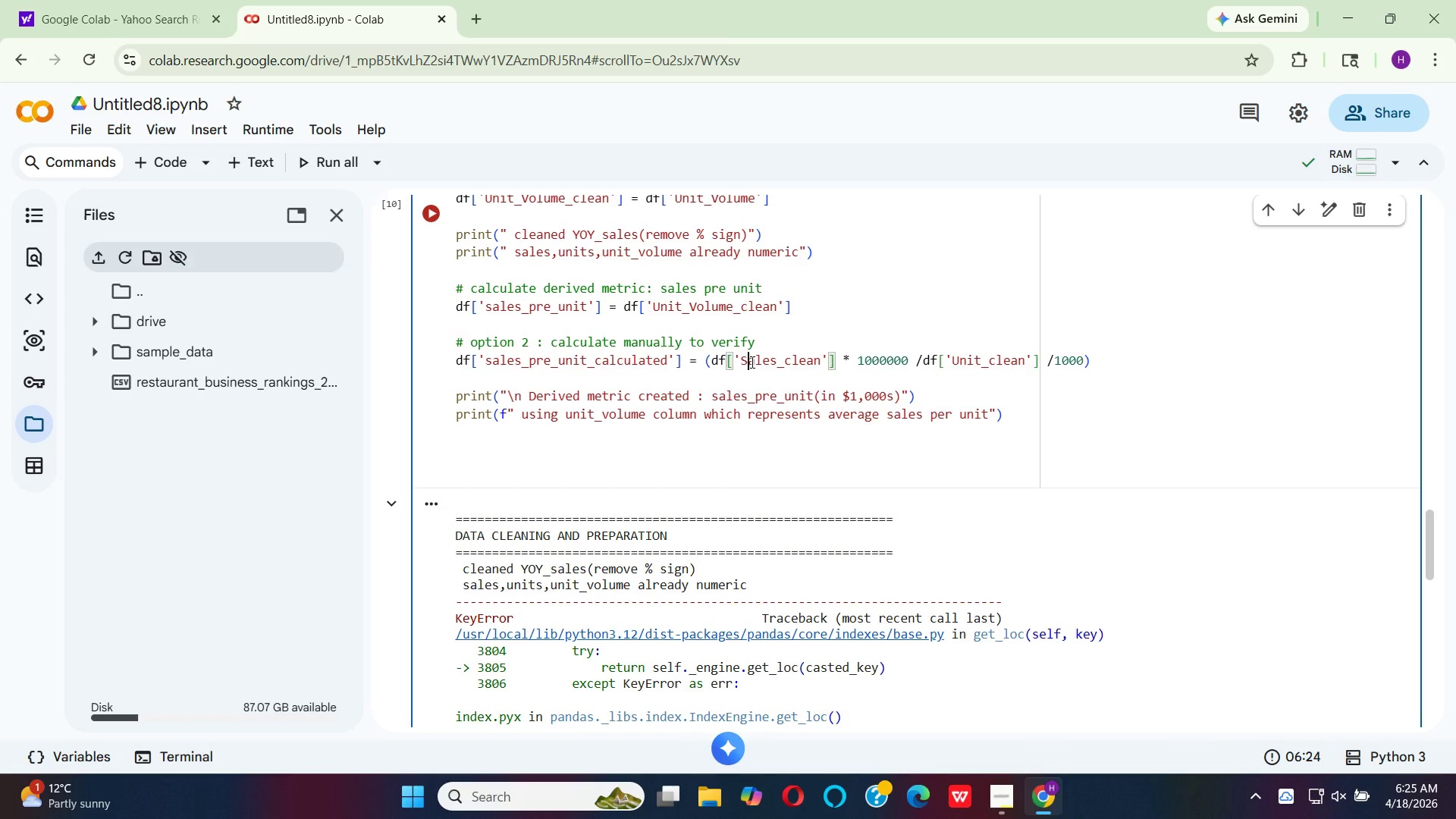 
left_click([422, 218])
 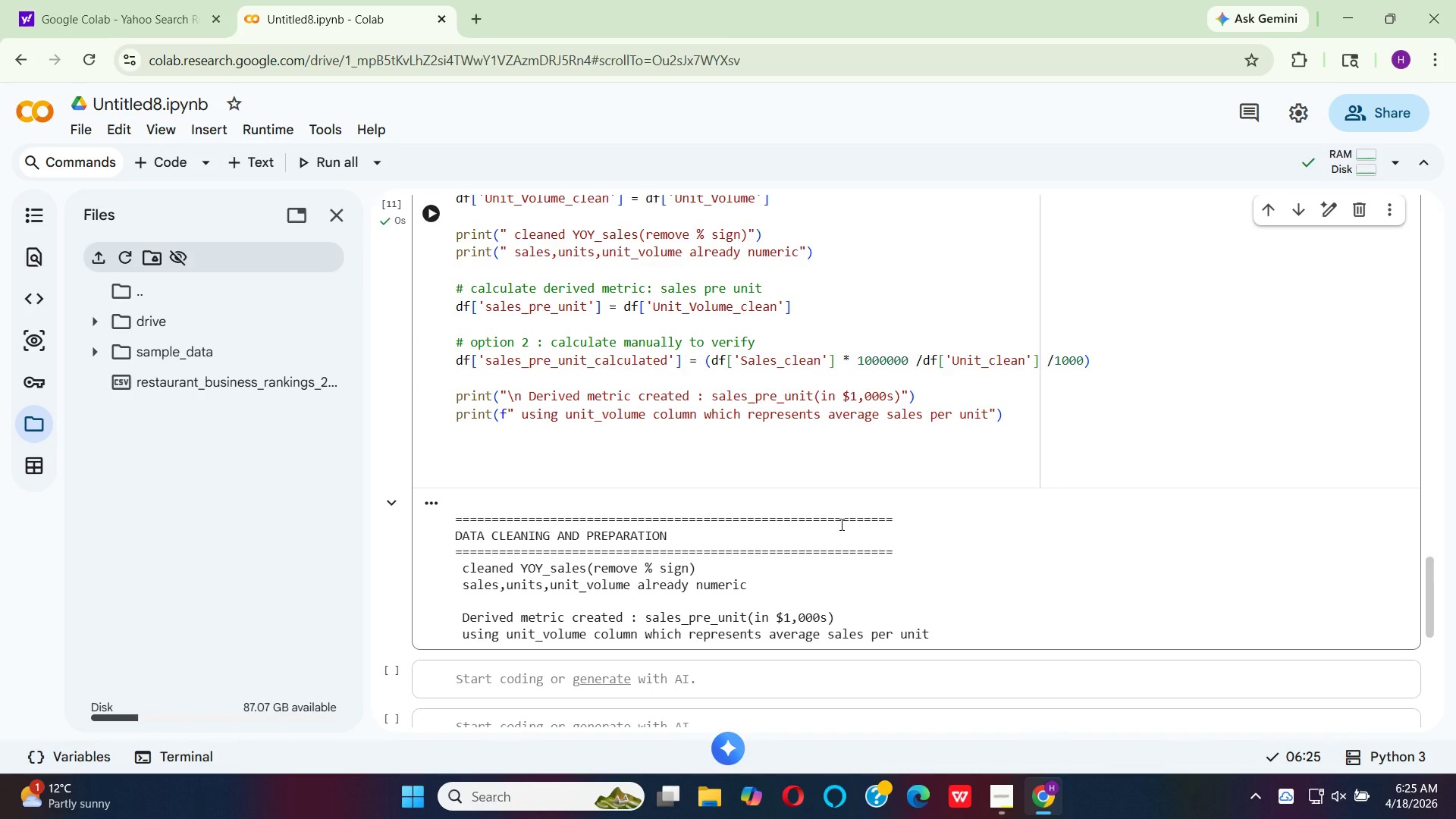 
wait(5.28)
 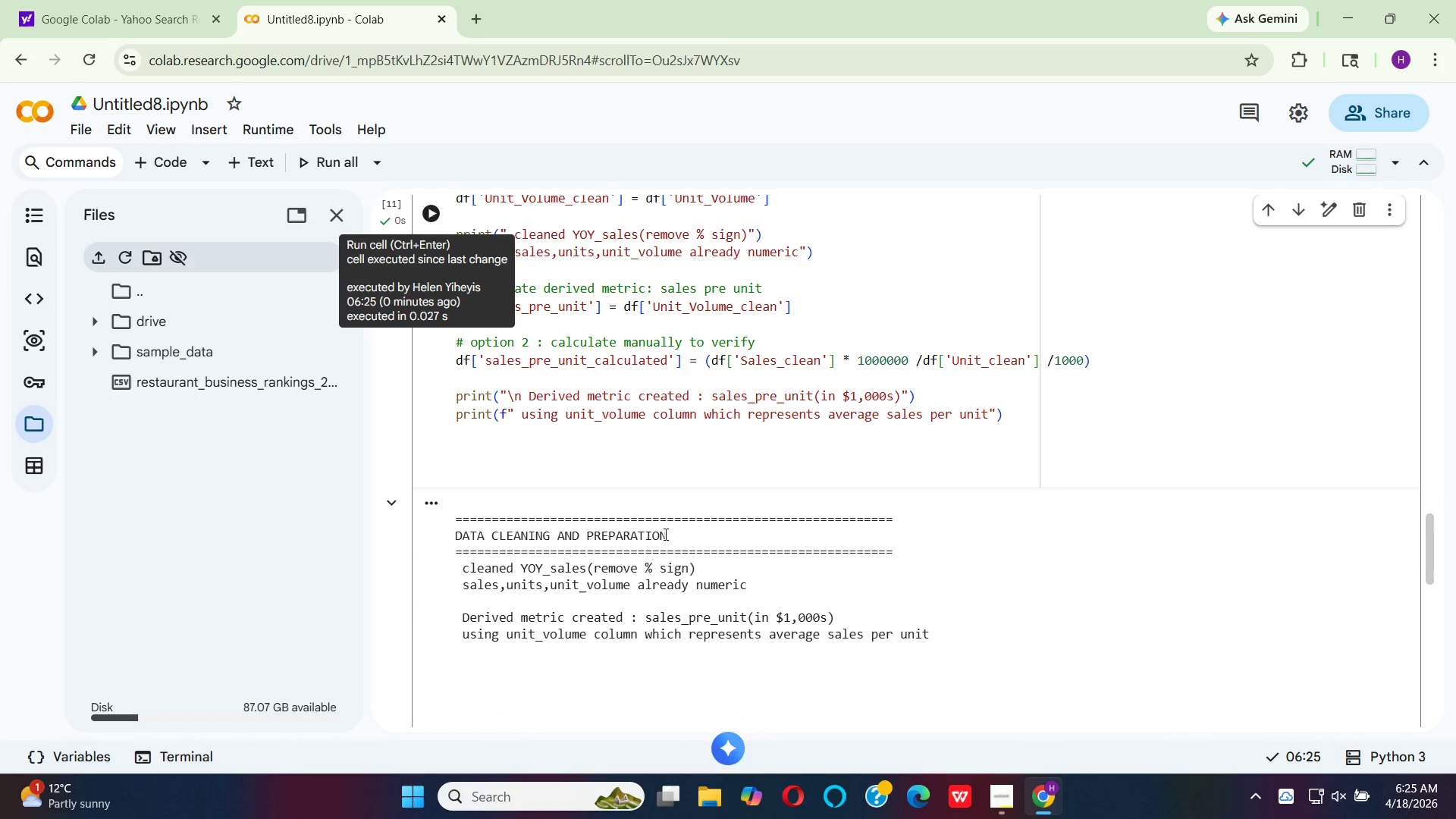 
scroll: coordinate [840, 524], scroll_direction: down, amount: 1.0
 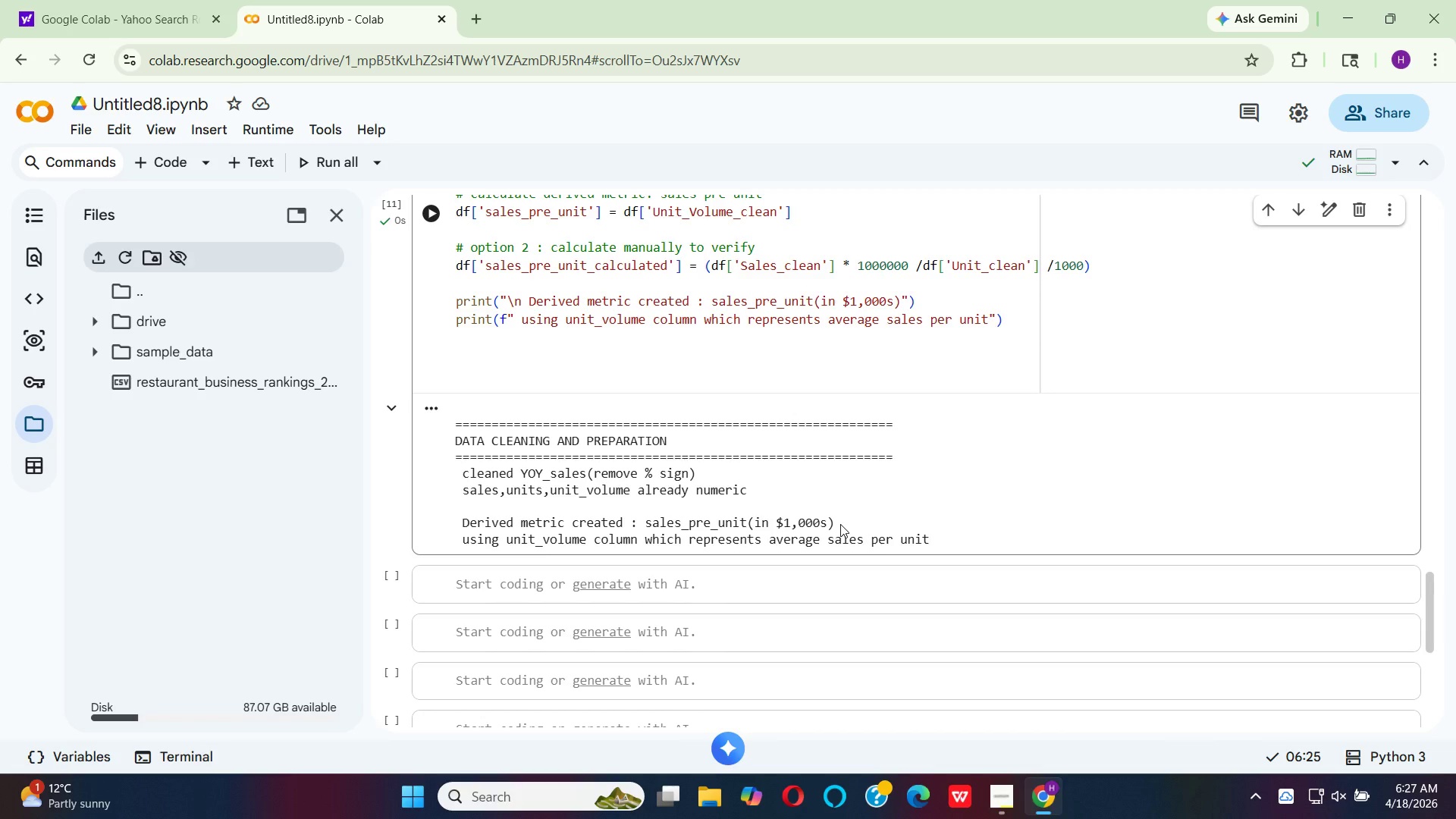 
wait(146.76)
 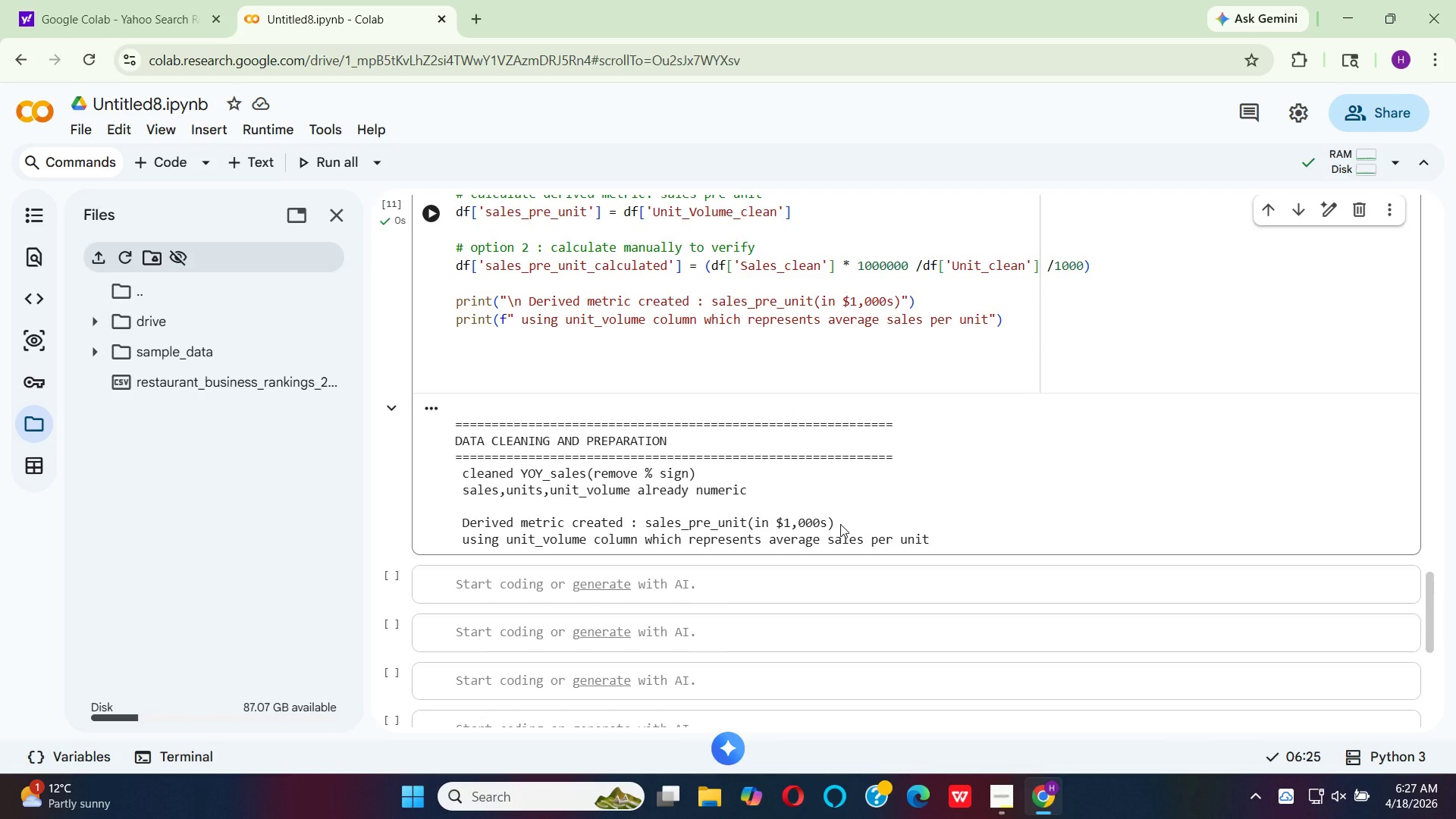 
left_click([1003, 802])